 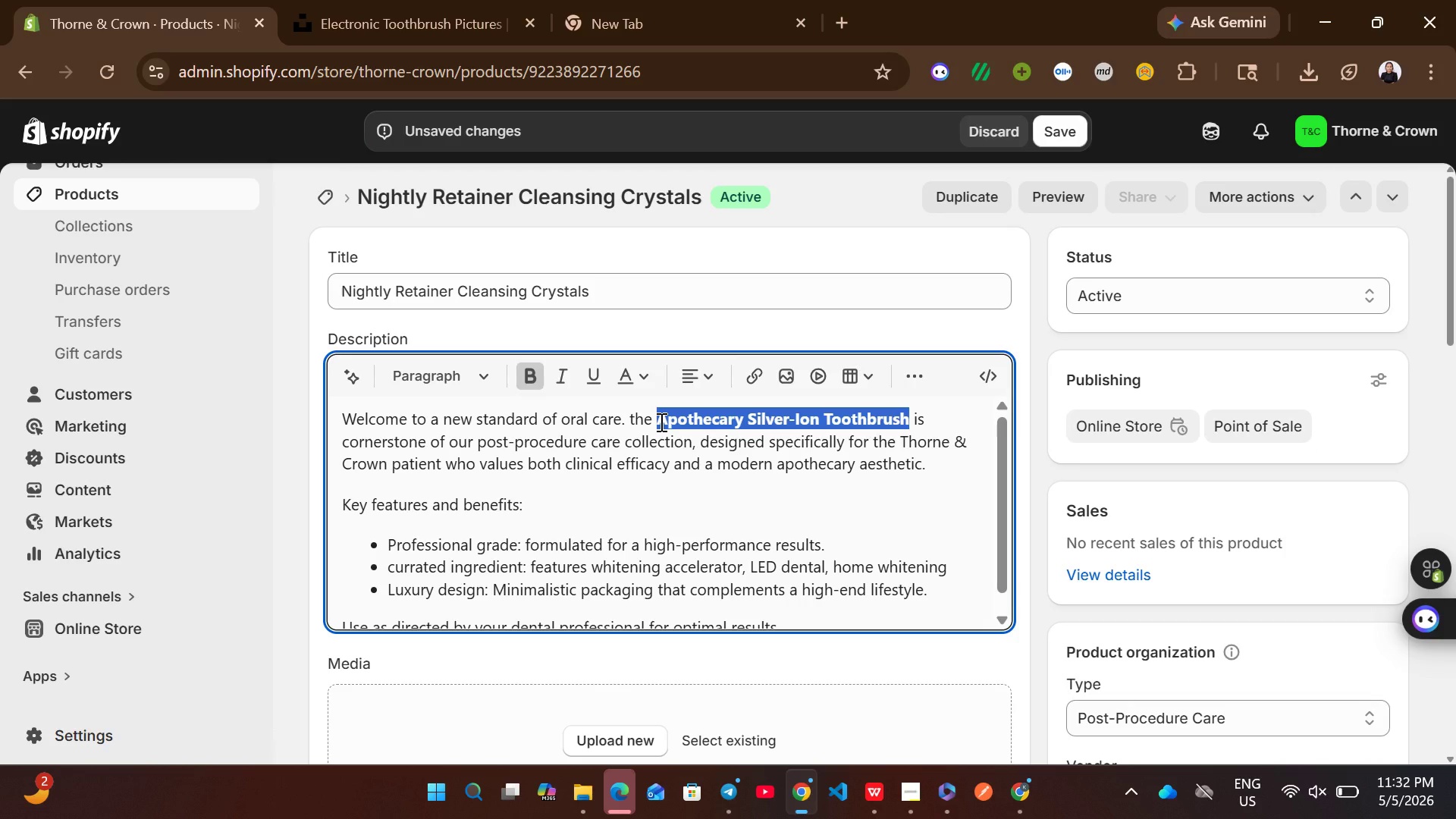 
key(Control+V)
 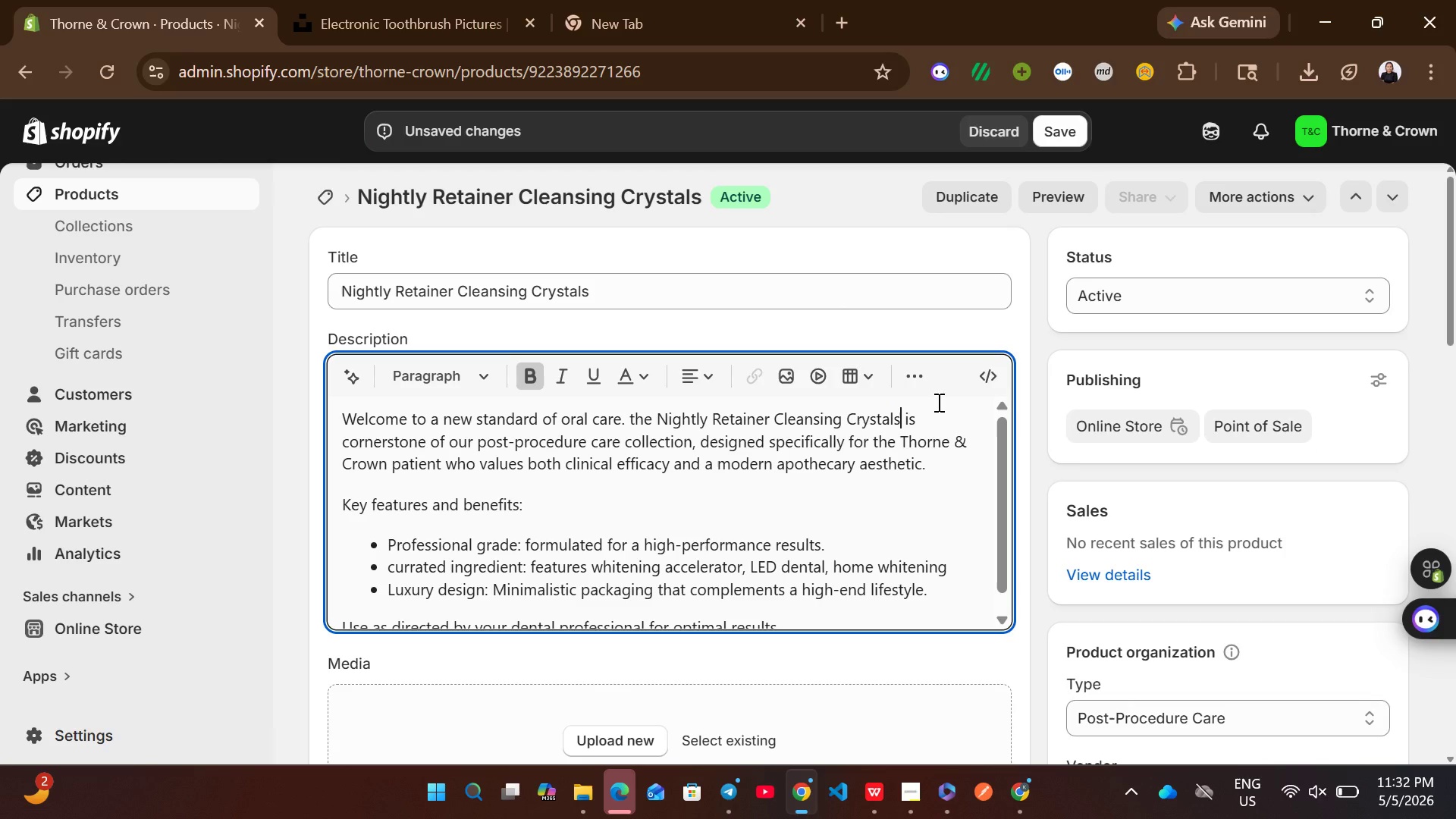 
key(Control+Z)
 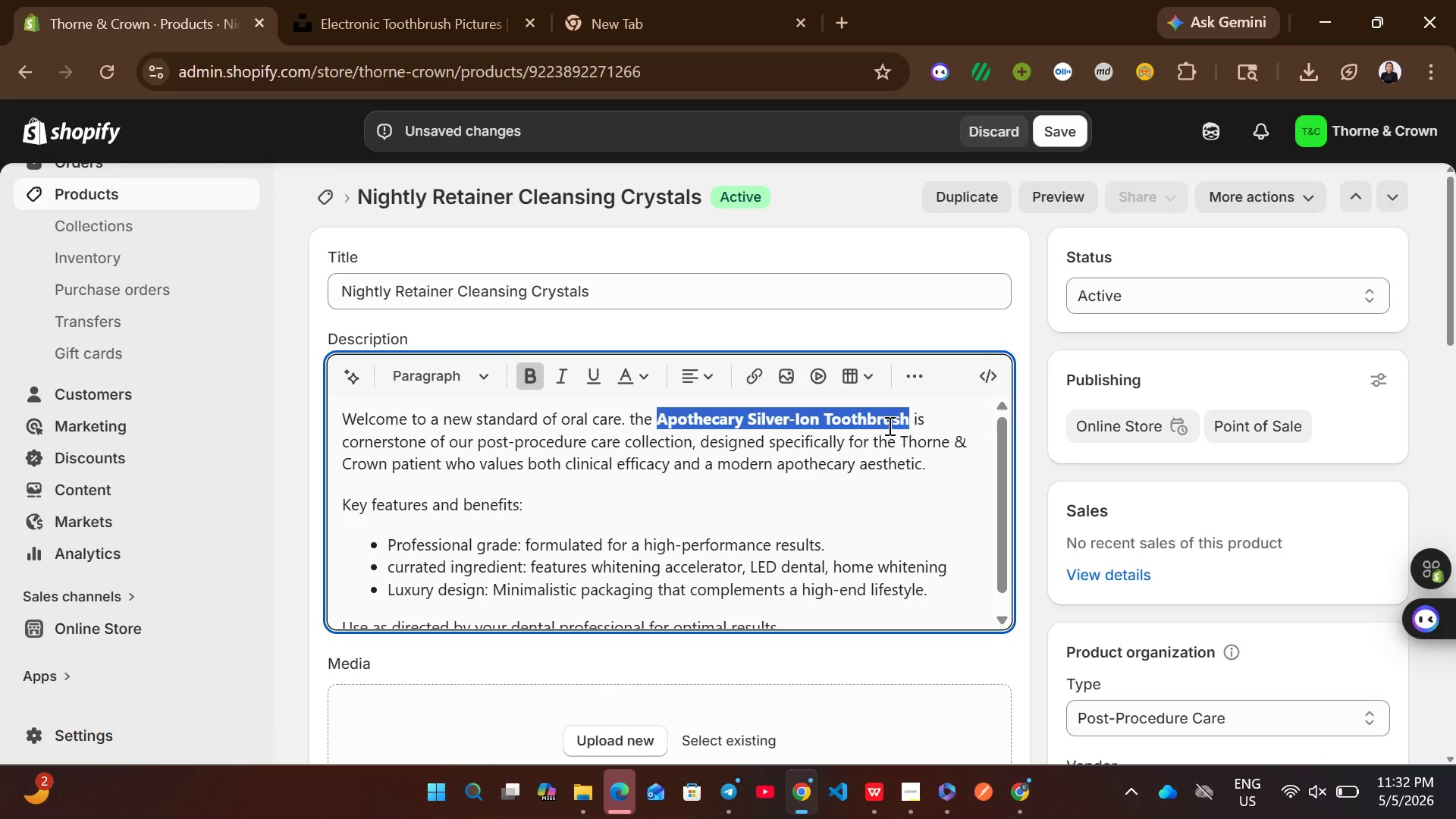 
key(Backspace)
 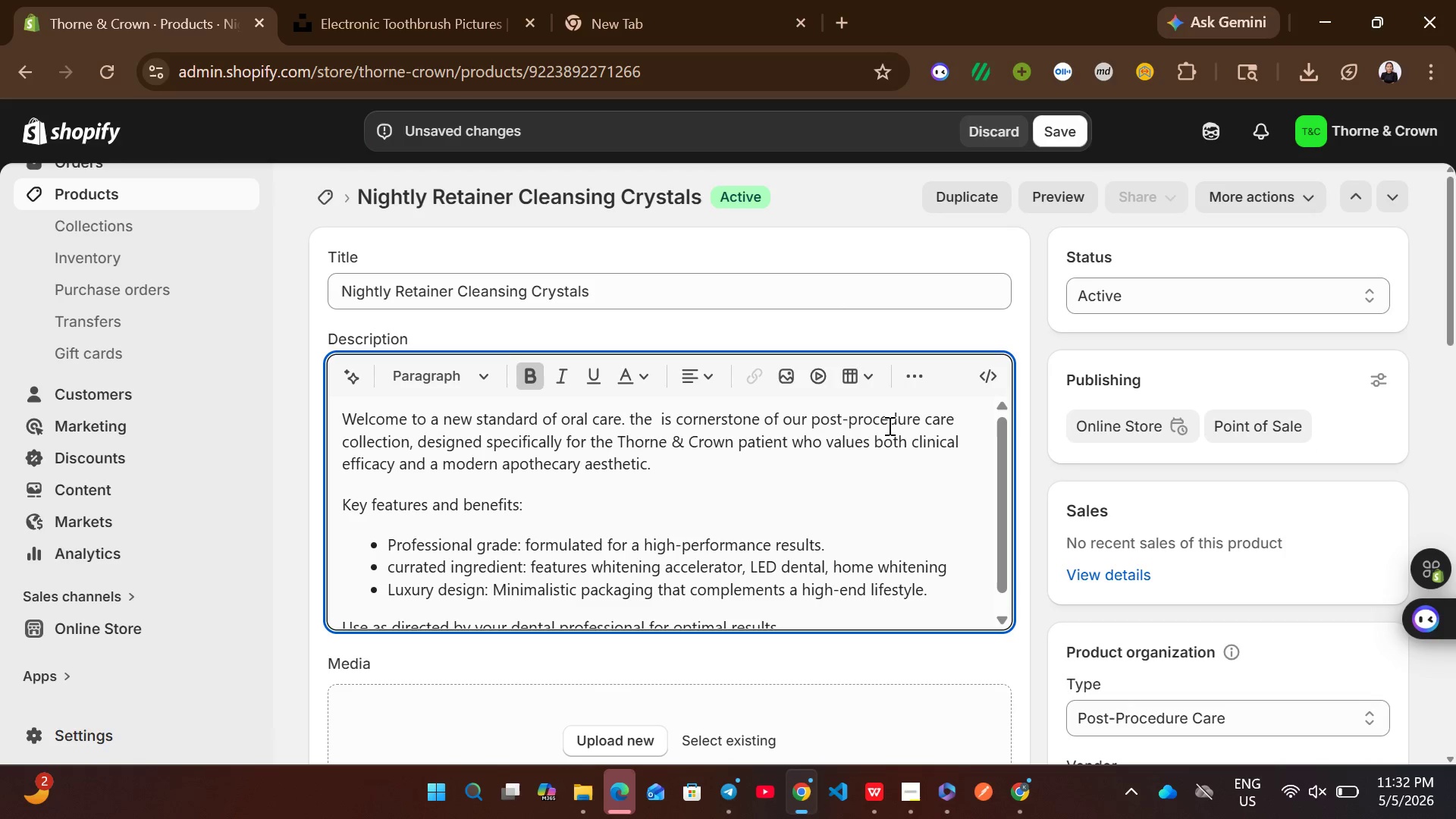 
key(Control+V)
 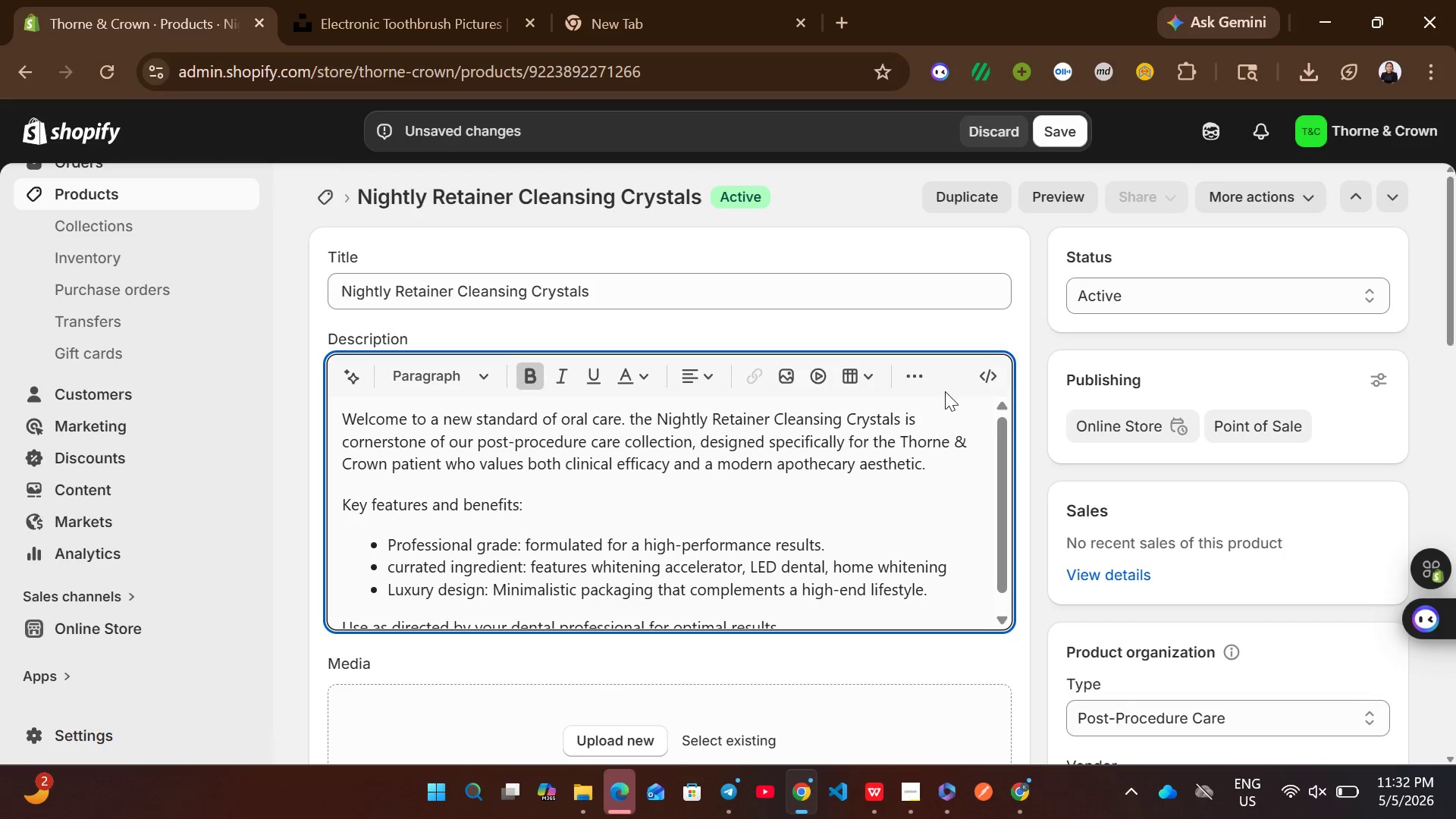 
left_click_drag(start_coordinate=[898, 419], to_coordinate=[661, 420])
 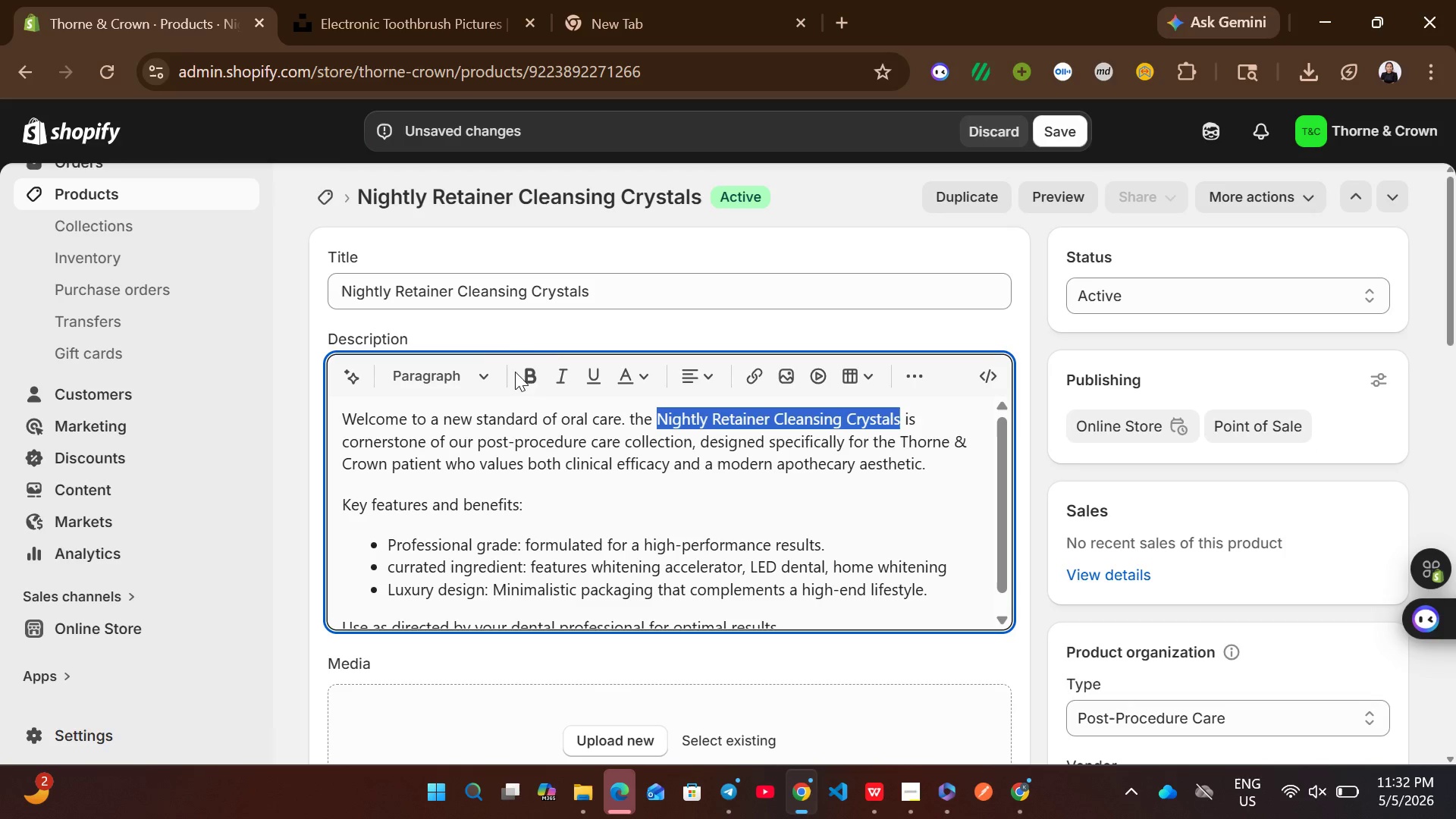 
left_click([526, 366])
 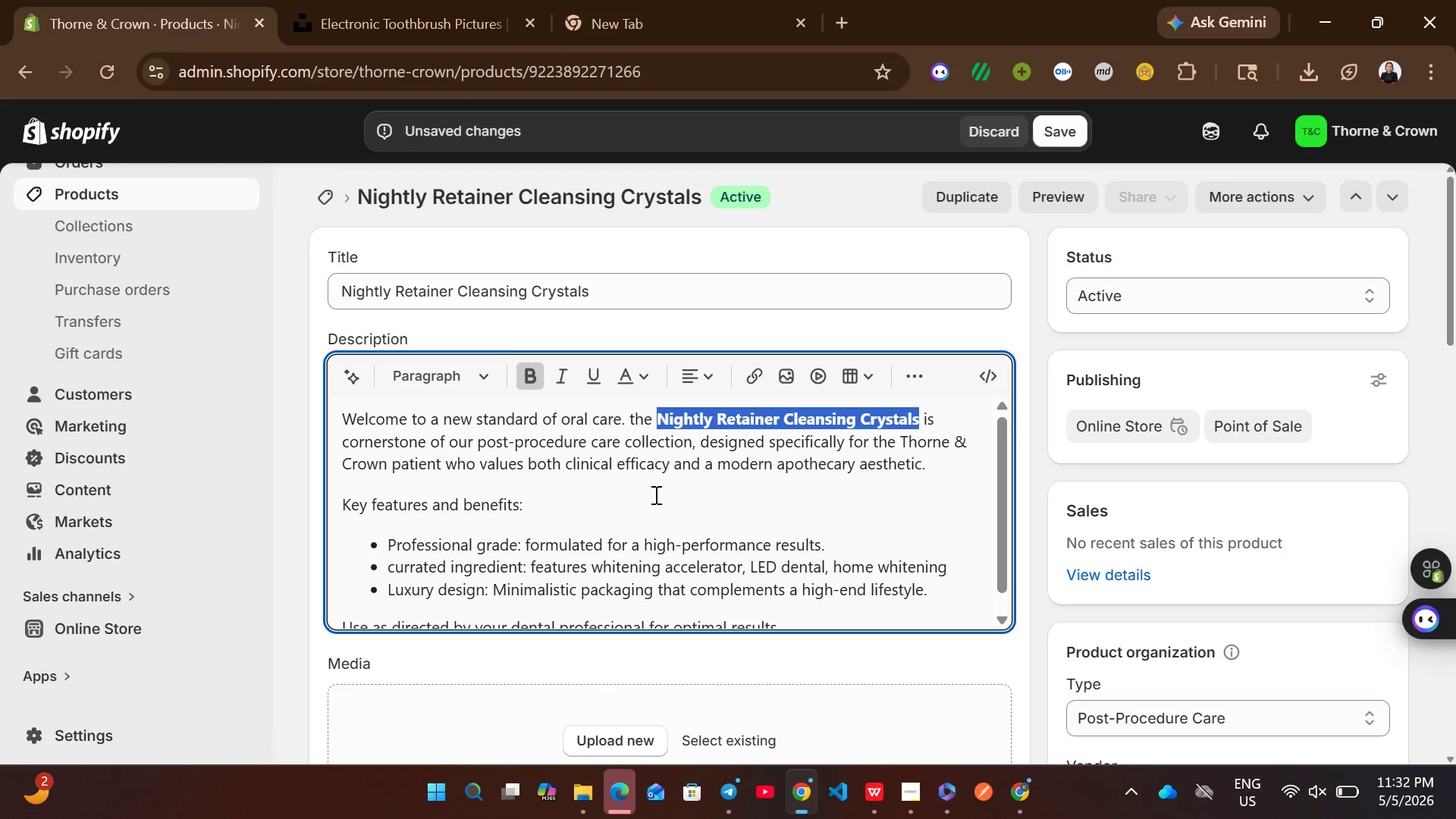 
left_click([654, 494])
 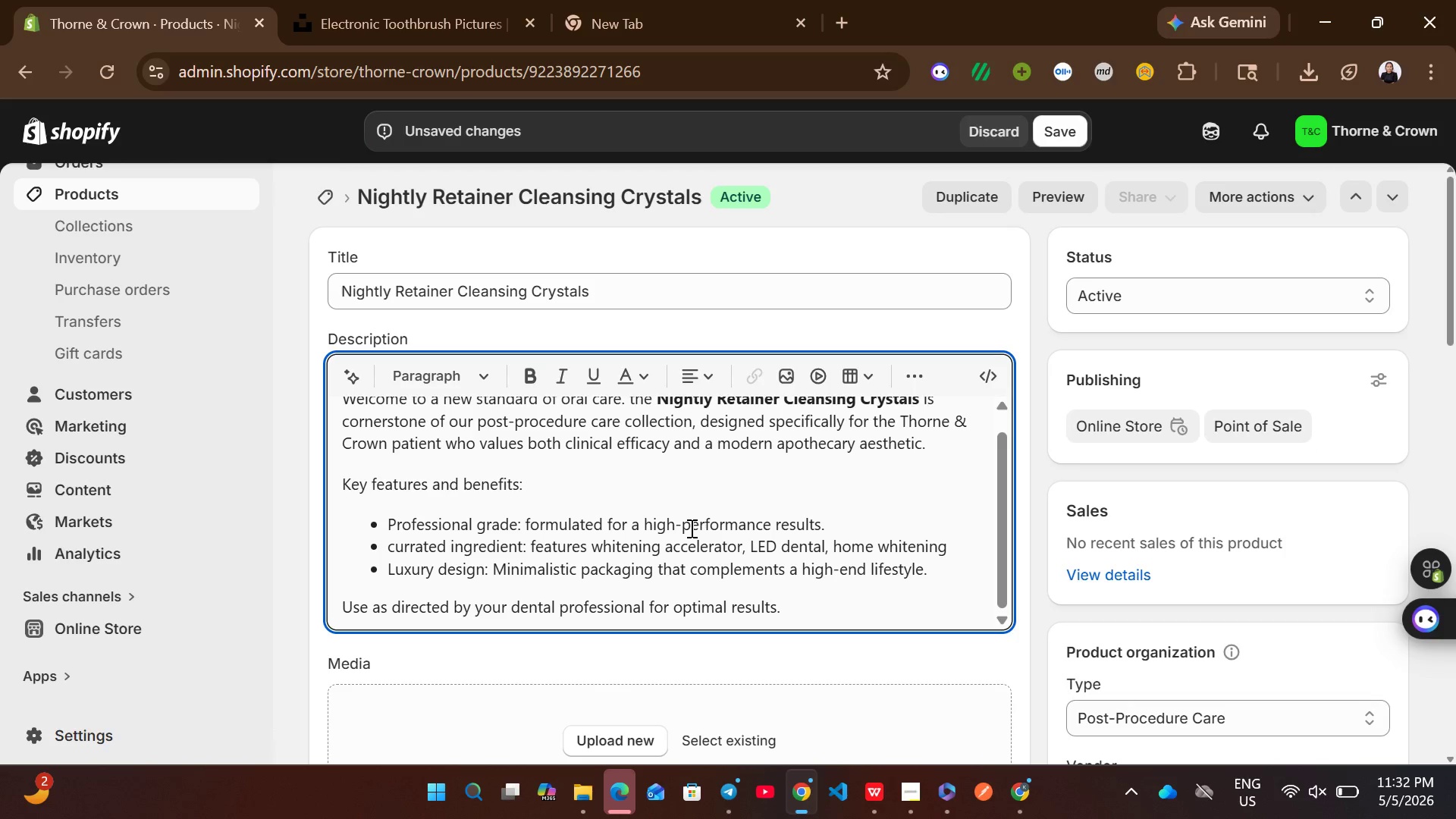 
wait(23.56)
 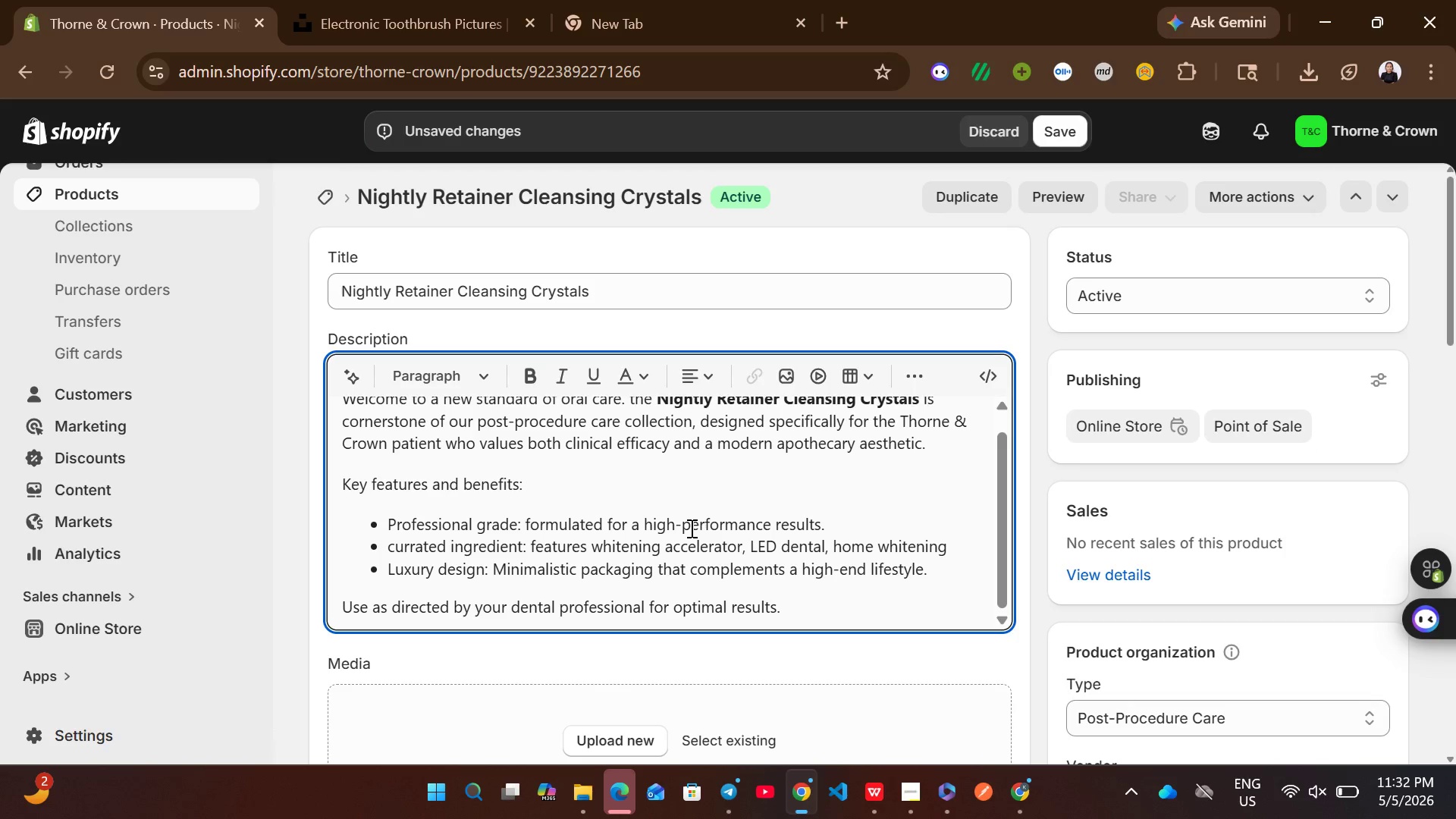 
left_click_drag(start_coordinate=[592, 547], to_coordinate=[977, 555])
 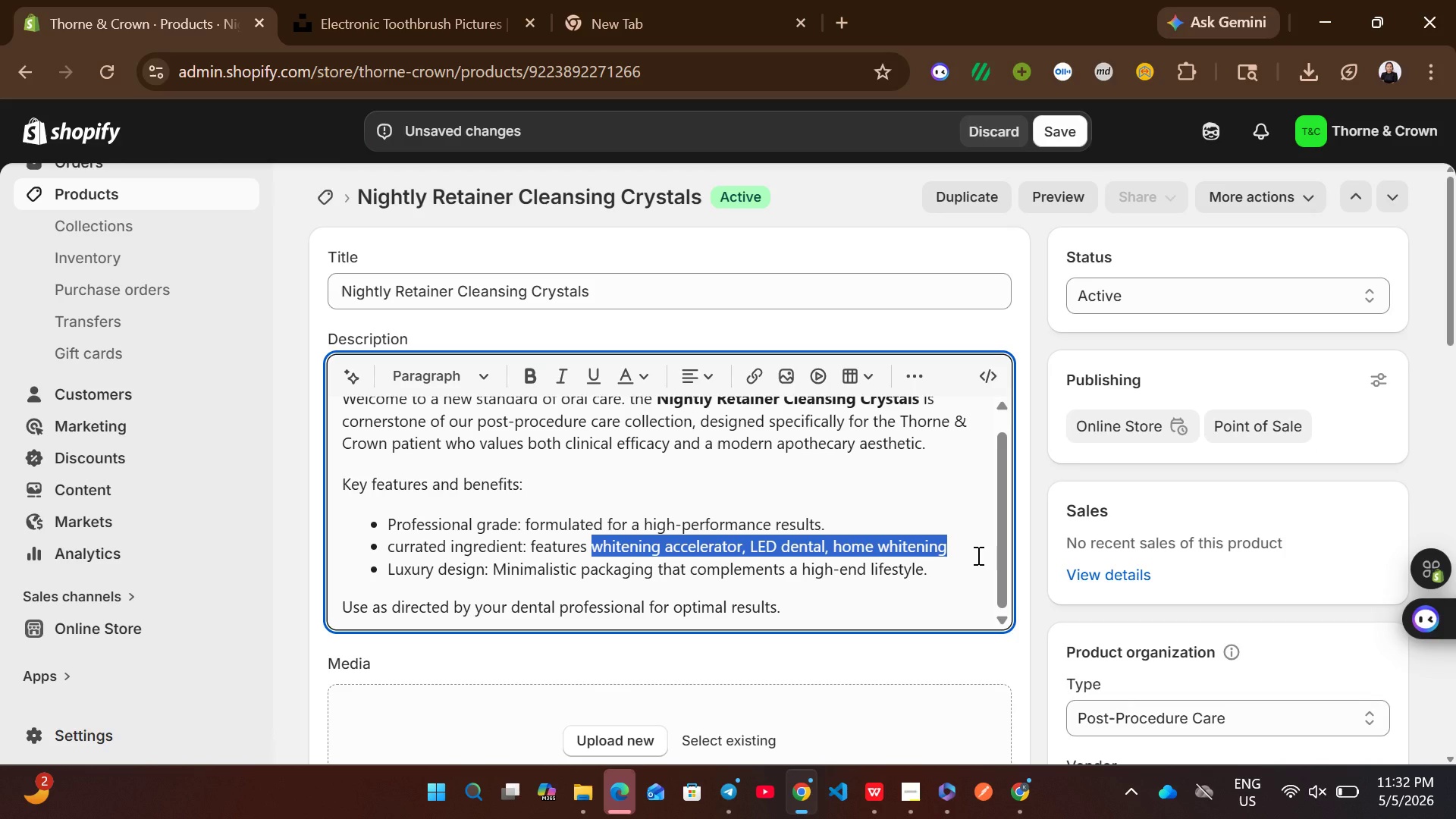 
wait(7.75)
 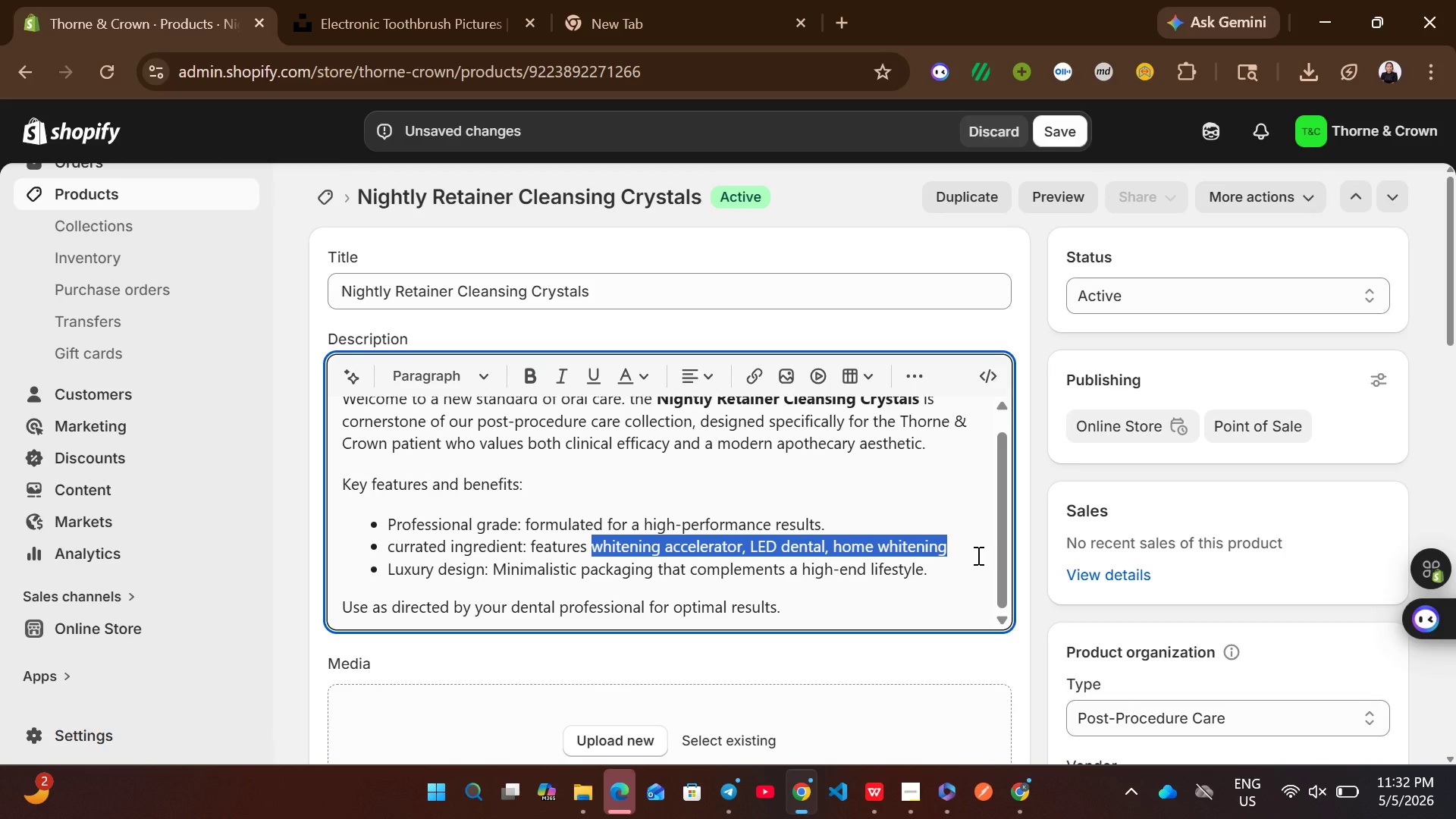 
type(ora;)
key(Backspace)
type(l microbiome, dental bio)
 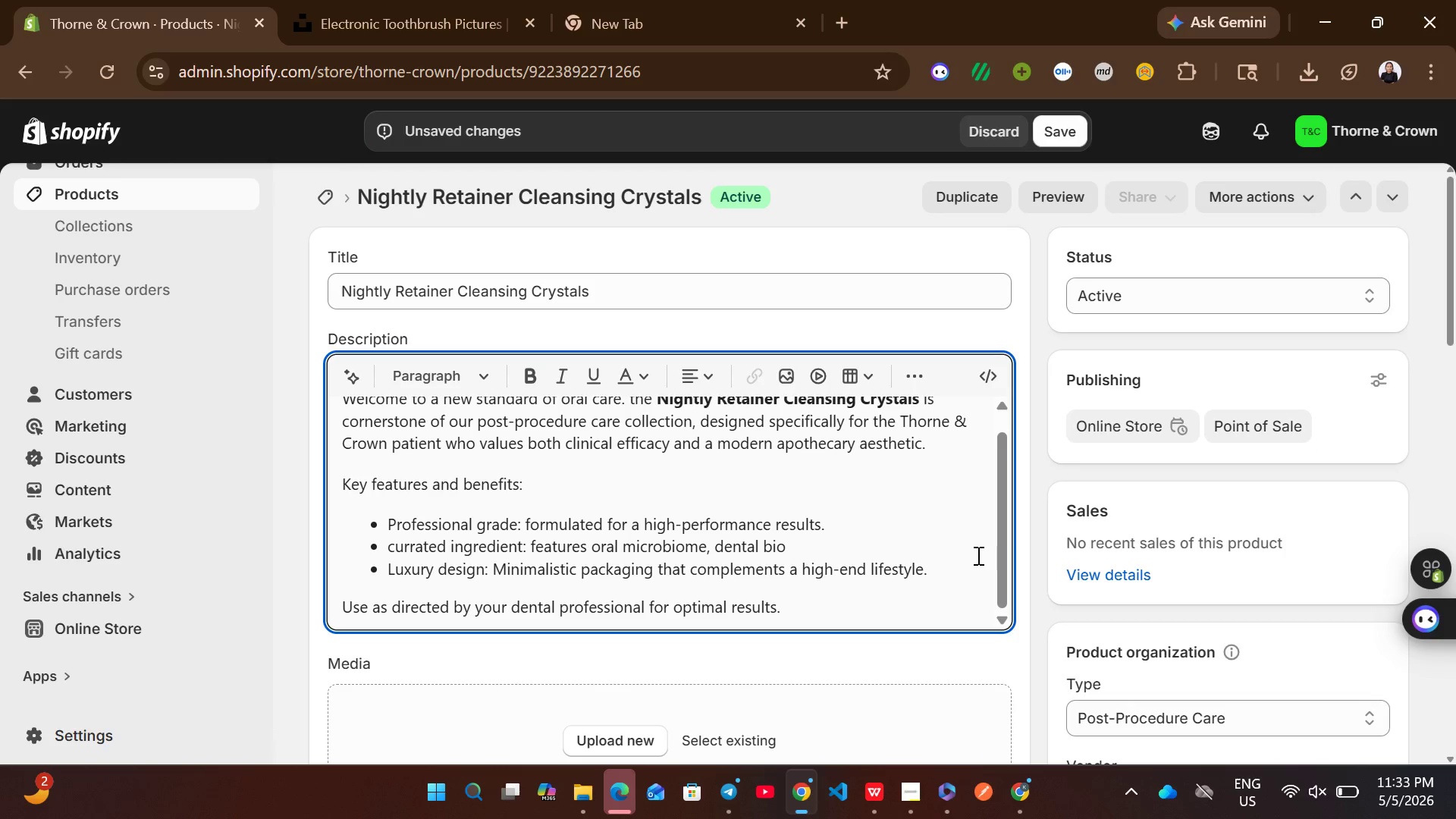 
key(Backspace)
key(Backspace)
key(Backspace)
type(probiotics)
 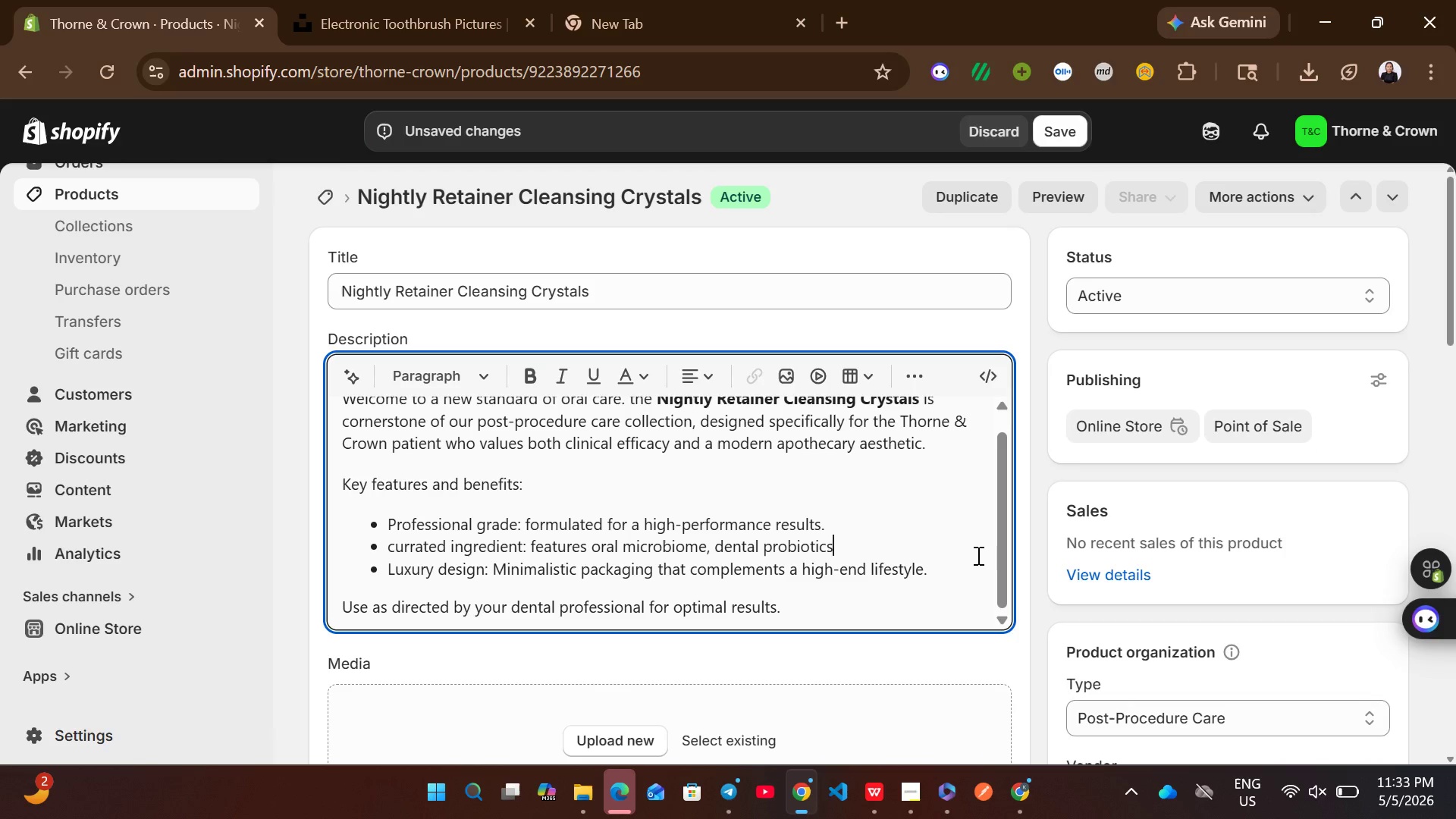 
wait(9.55)
 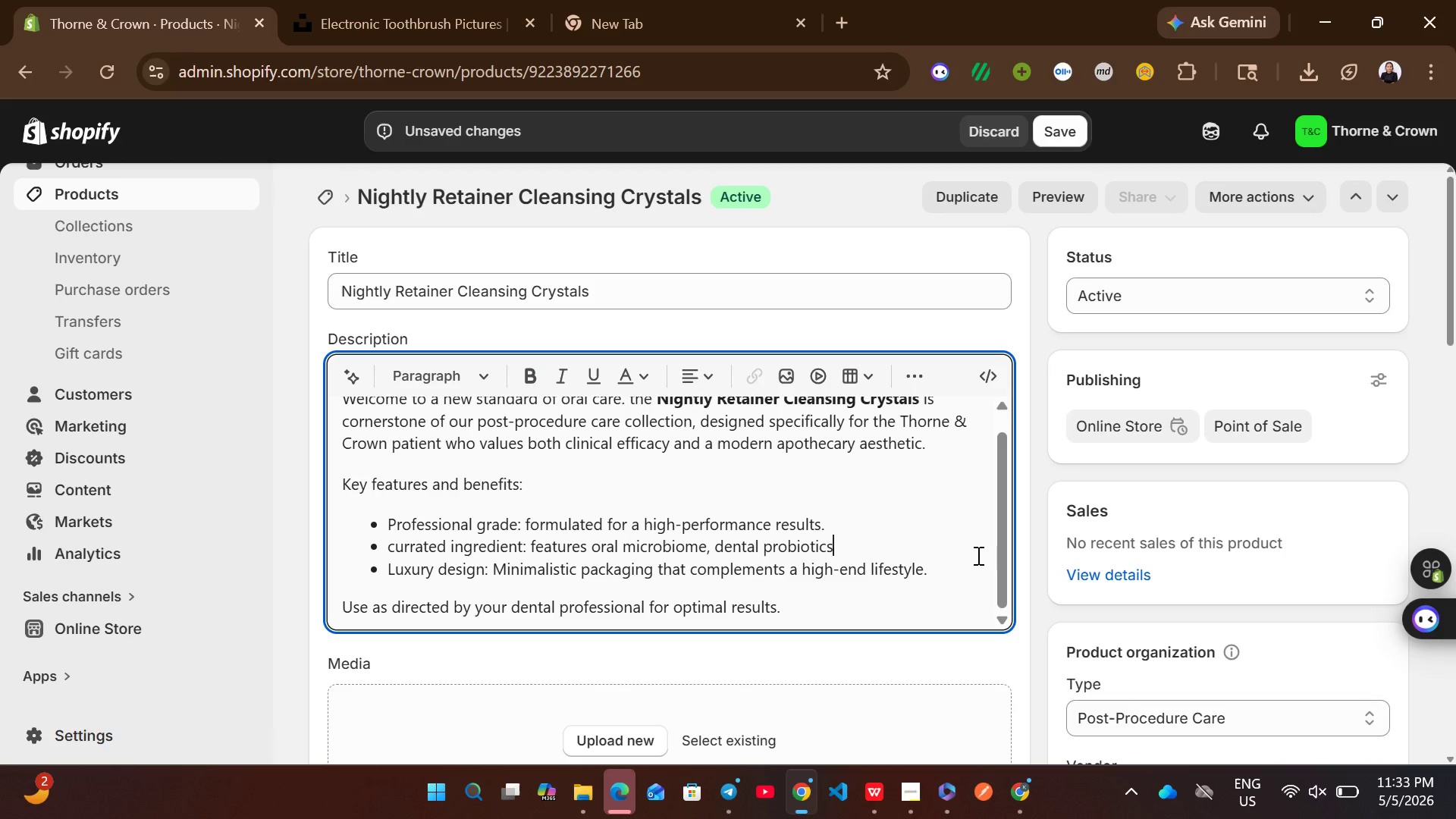 
type(, fresh breath )
key(Backspace)
type(, oral heat)
key(Backspace)
type(lth)
 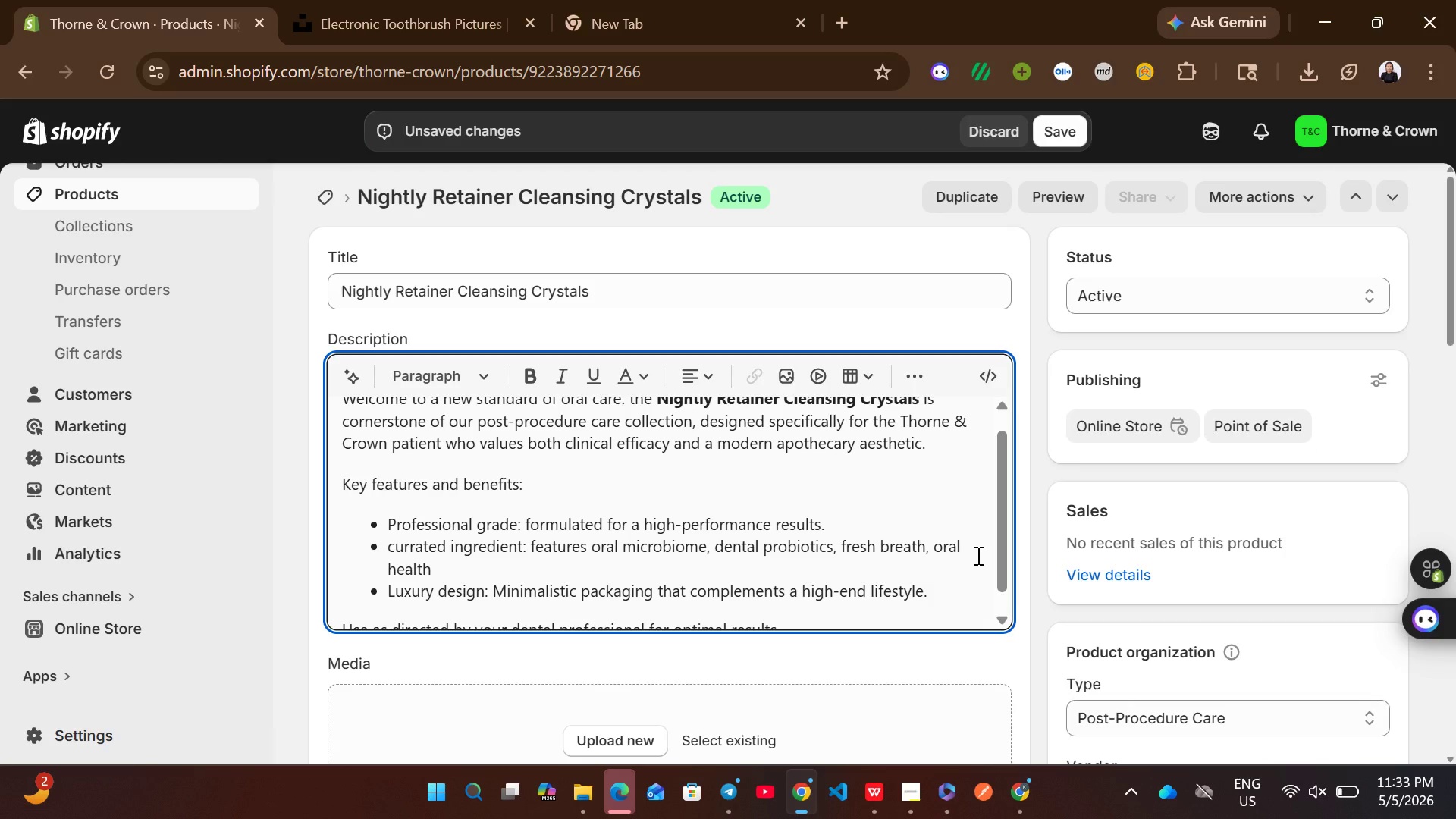 
wait(12.97)
 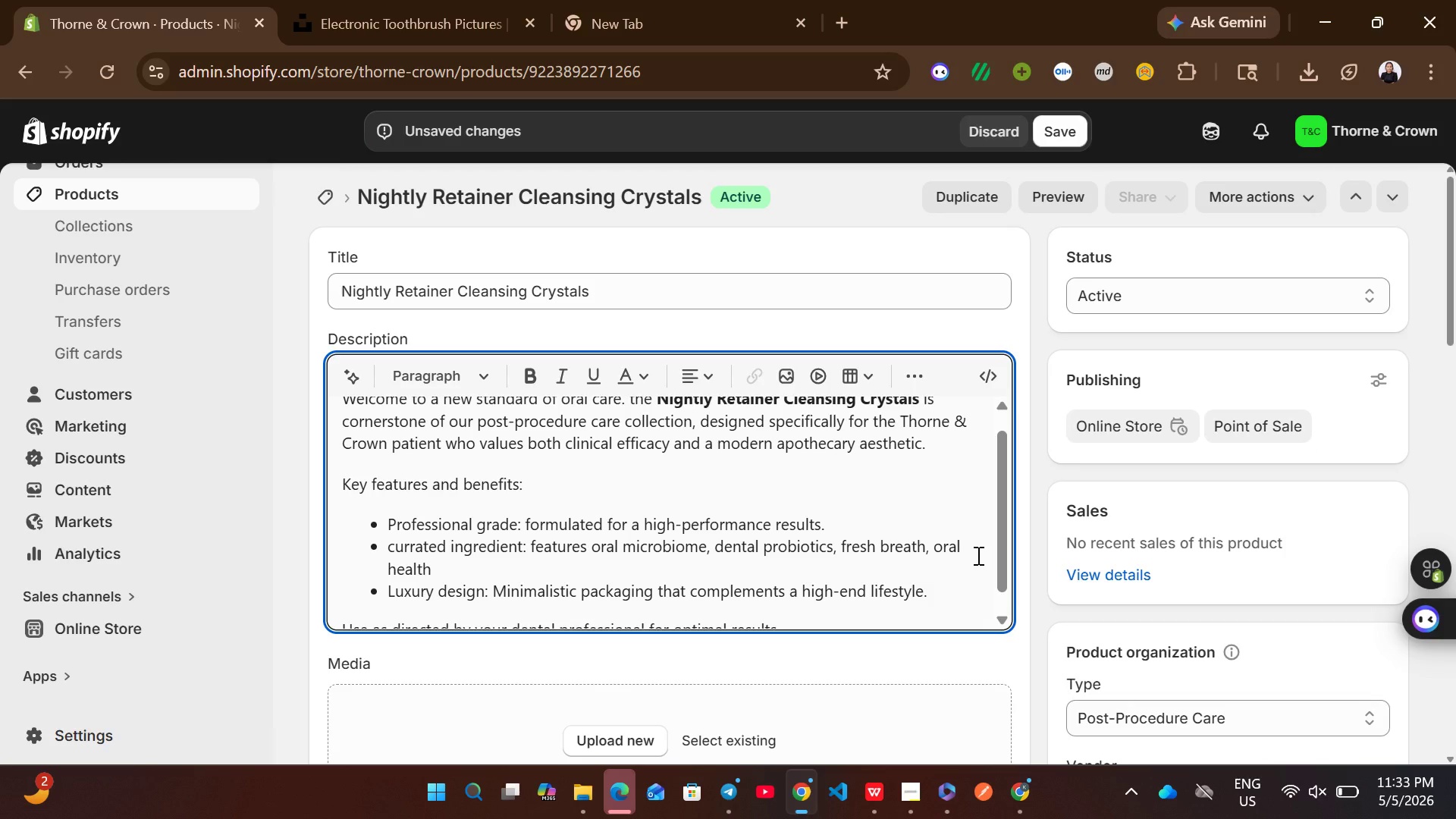 
left_click([667, 359])
 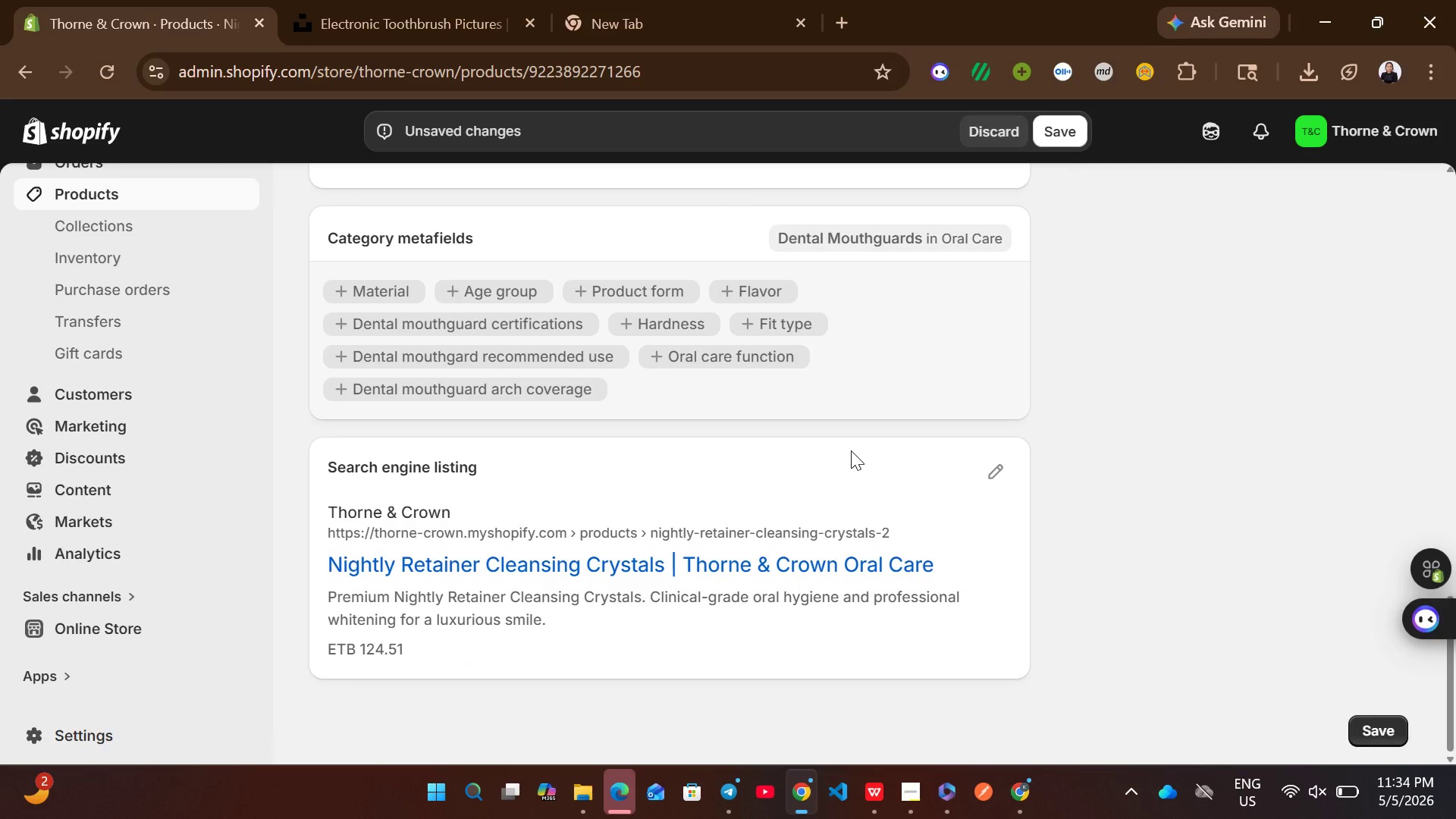 
left_click([969, 475])
 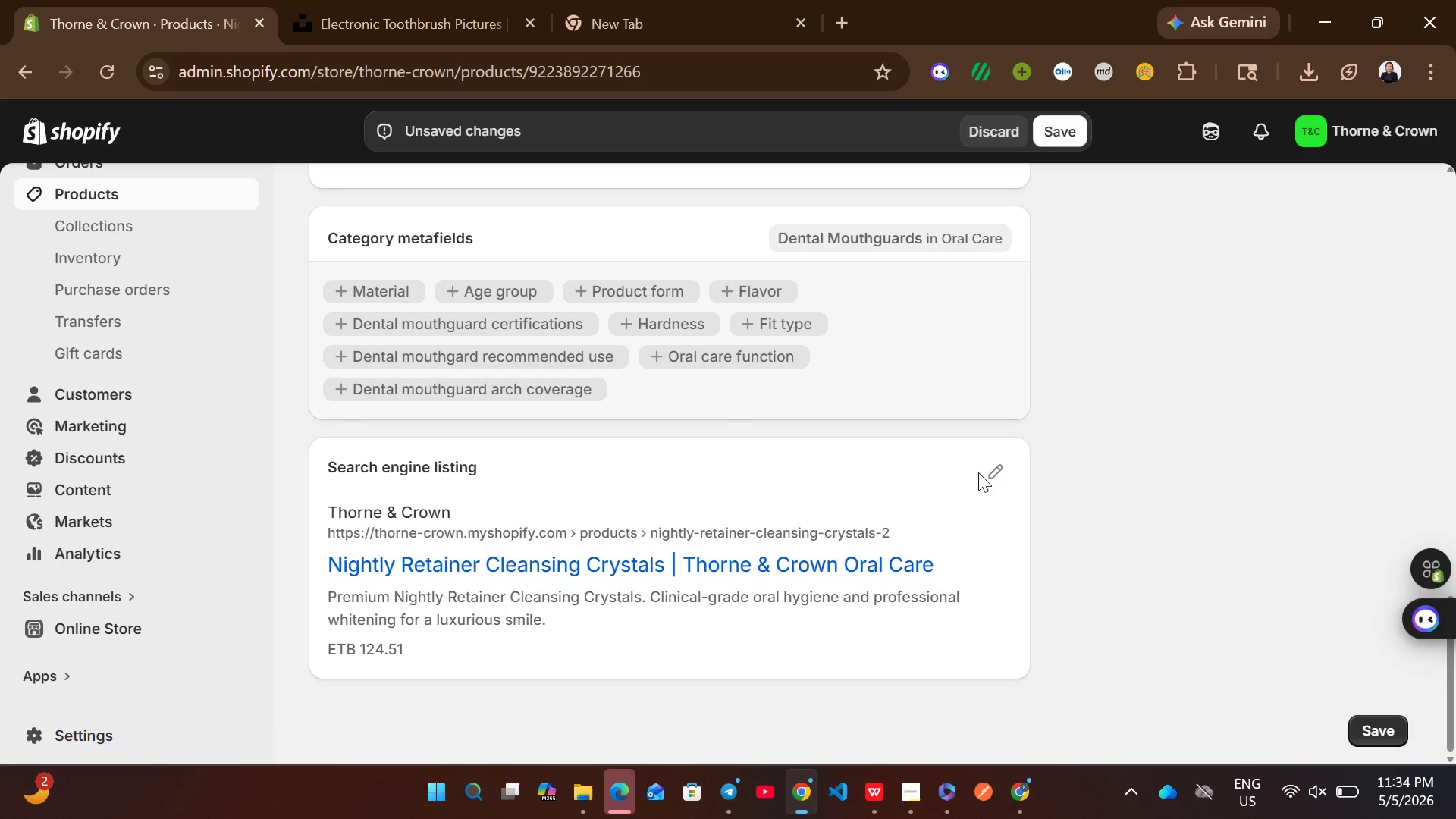 
left_click([978, 472])
 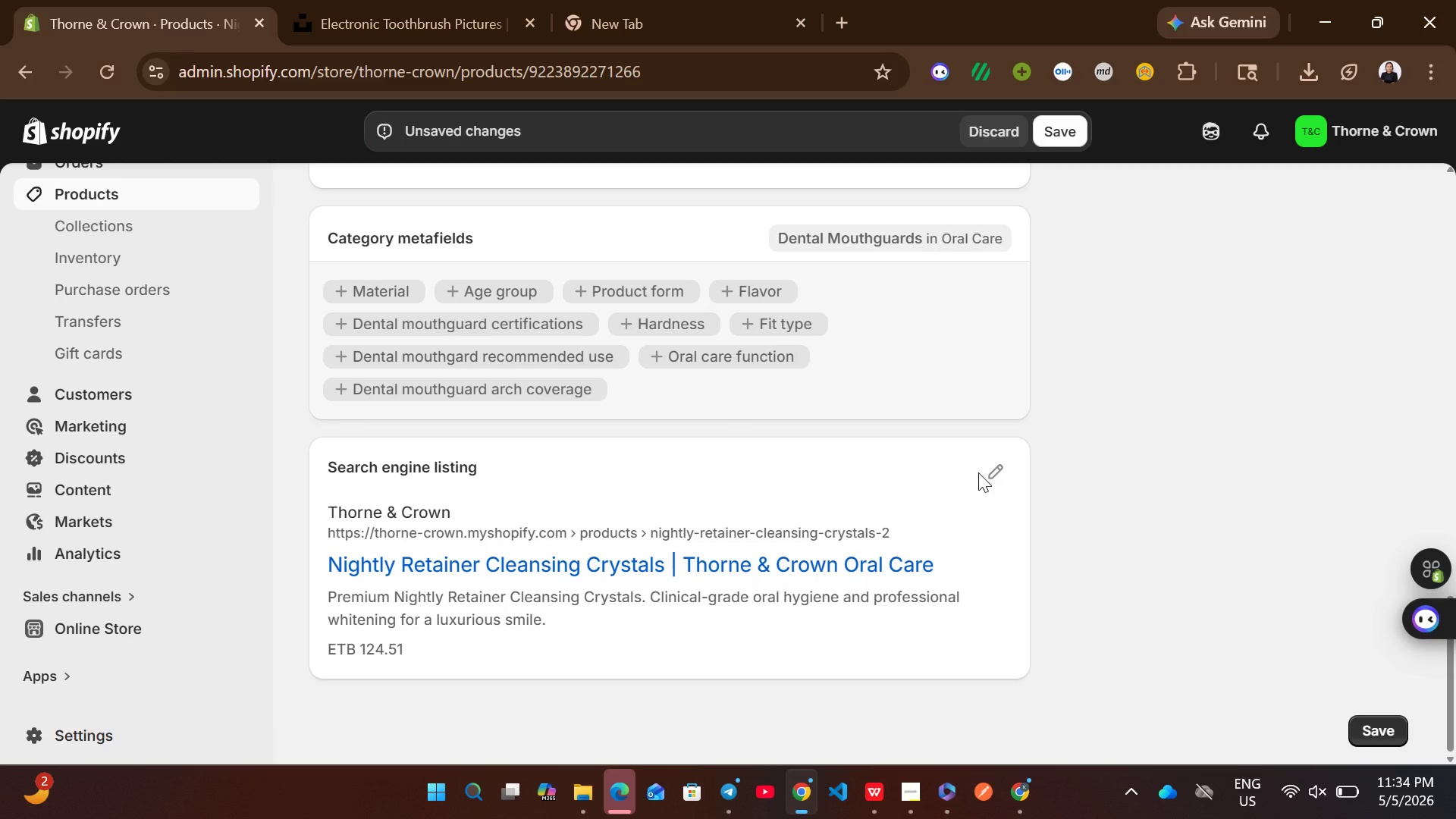 
wait(10.45)
 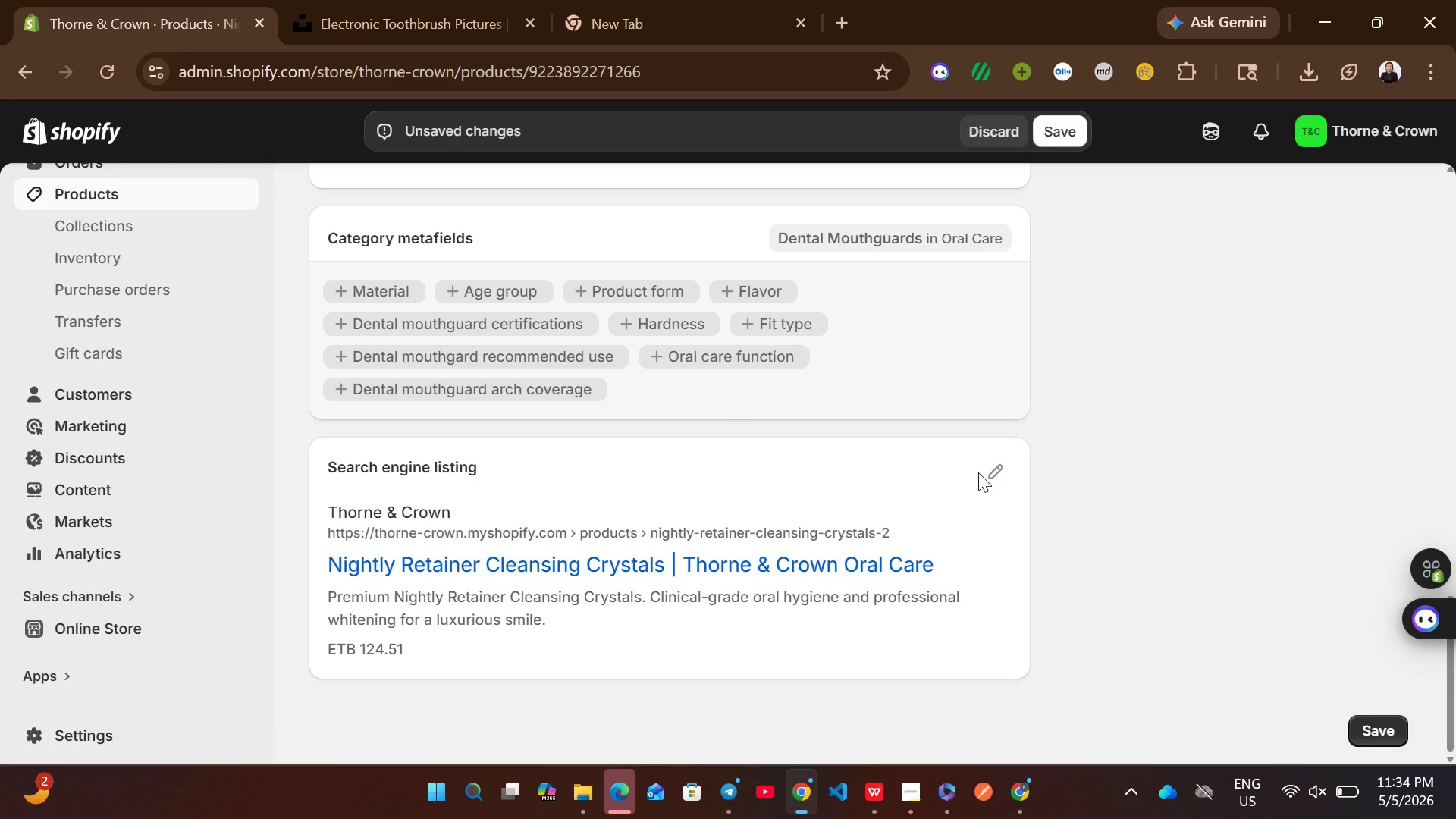 
left_click([982, 490])
 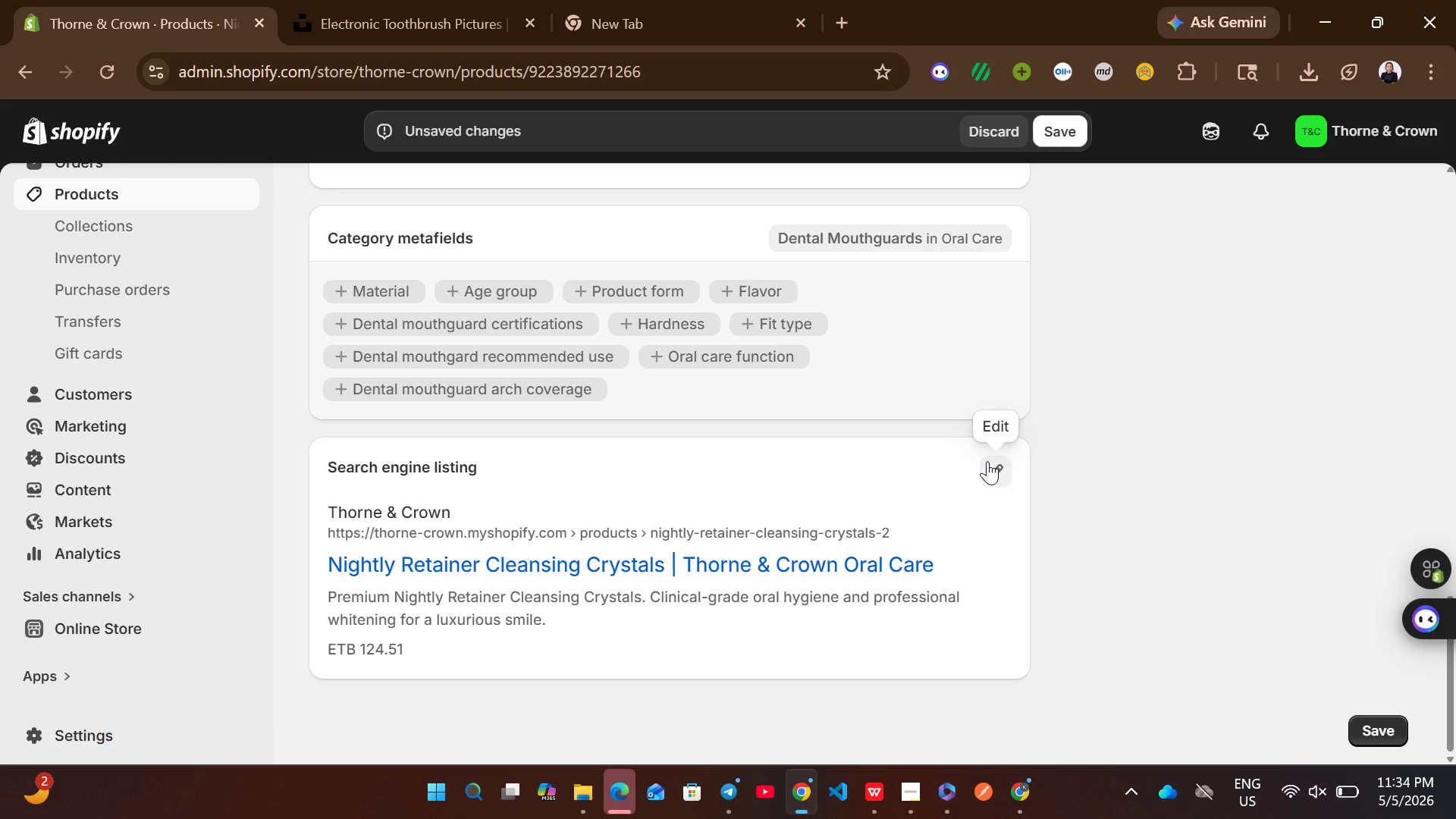 
left_click([987, 461])
 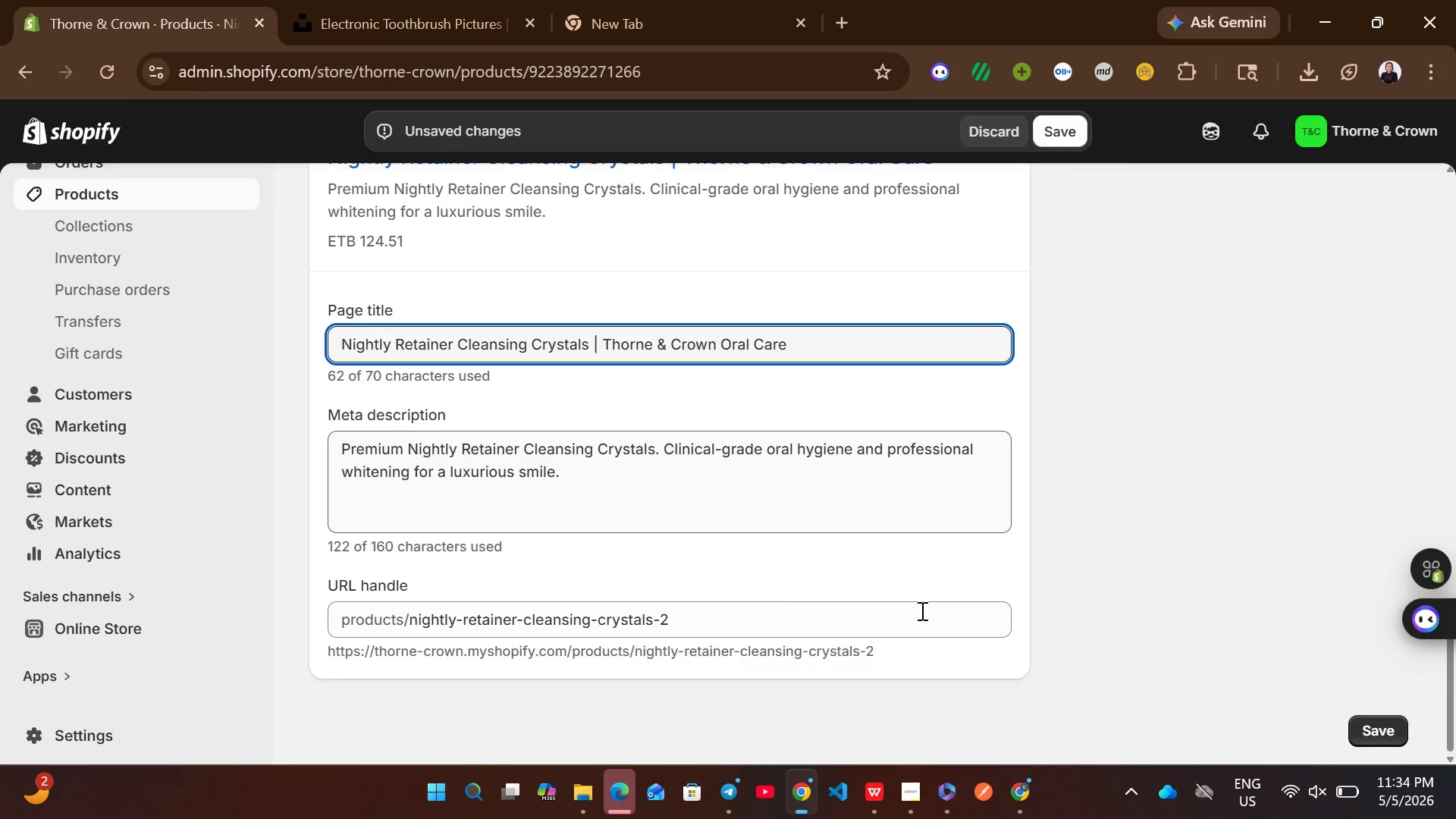 
left_click([683, 472])
 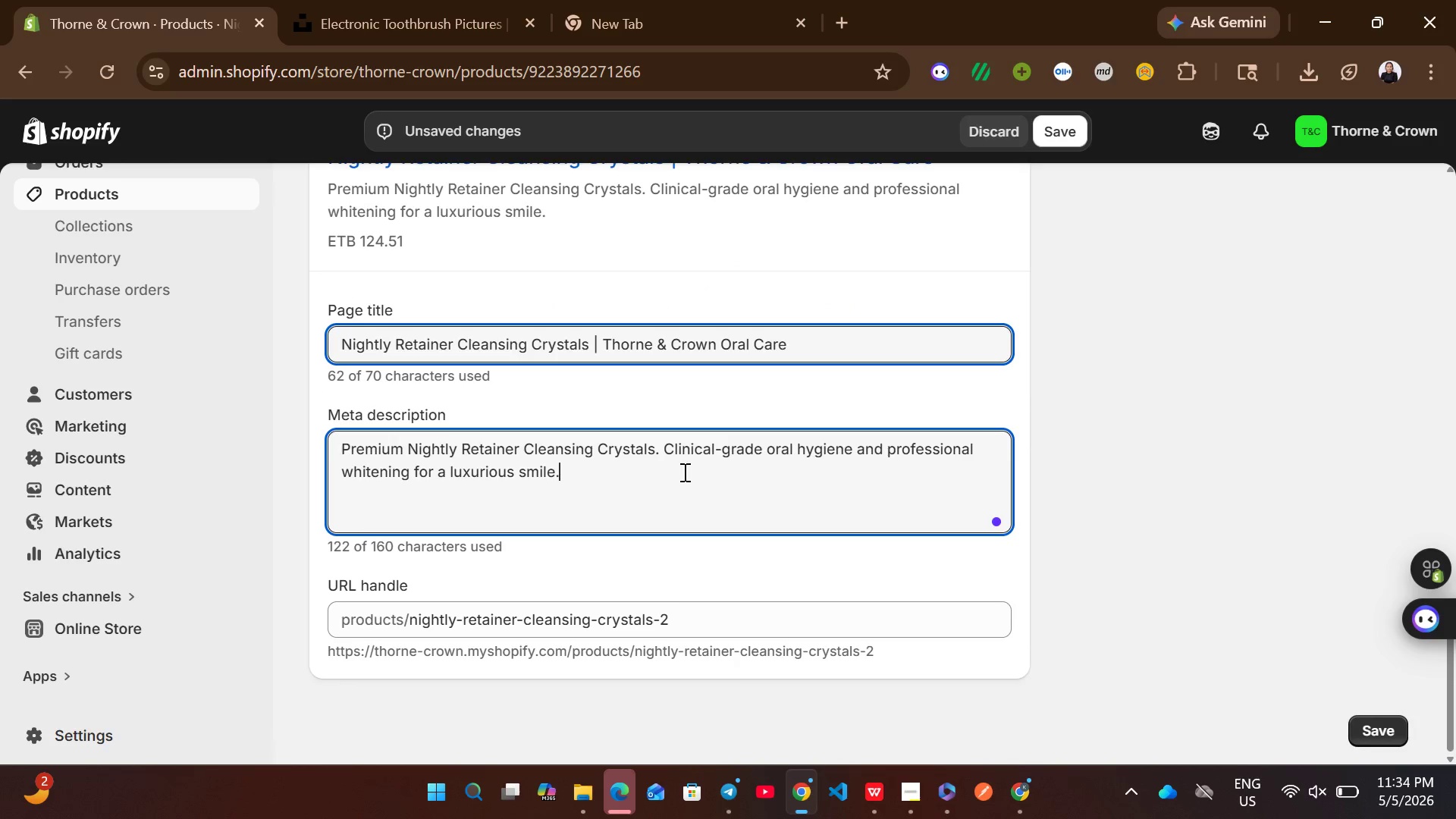 
key(Control+A)
 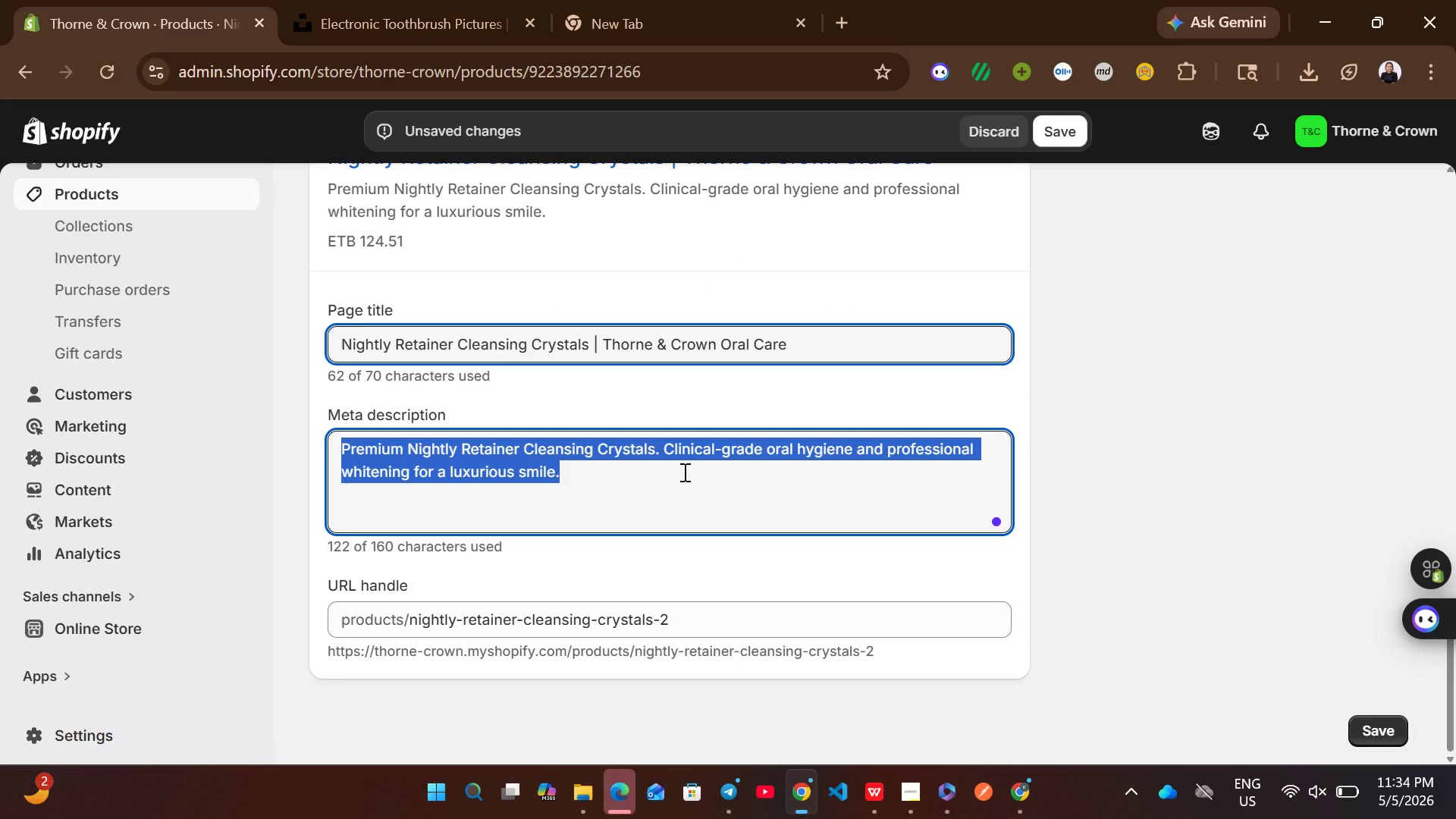 
type(Ensure optimal recovery )
 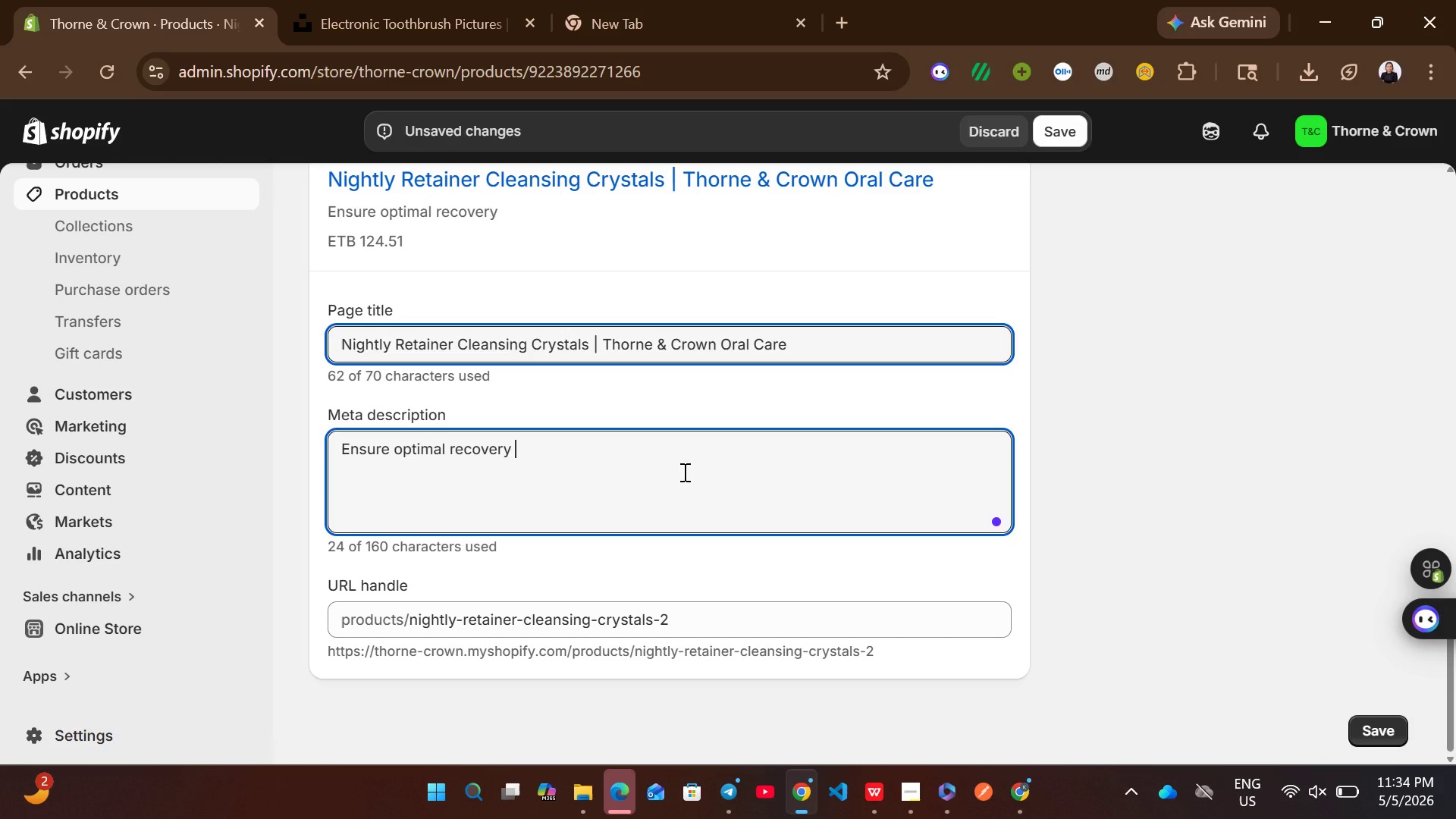 
wait(6.09)
 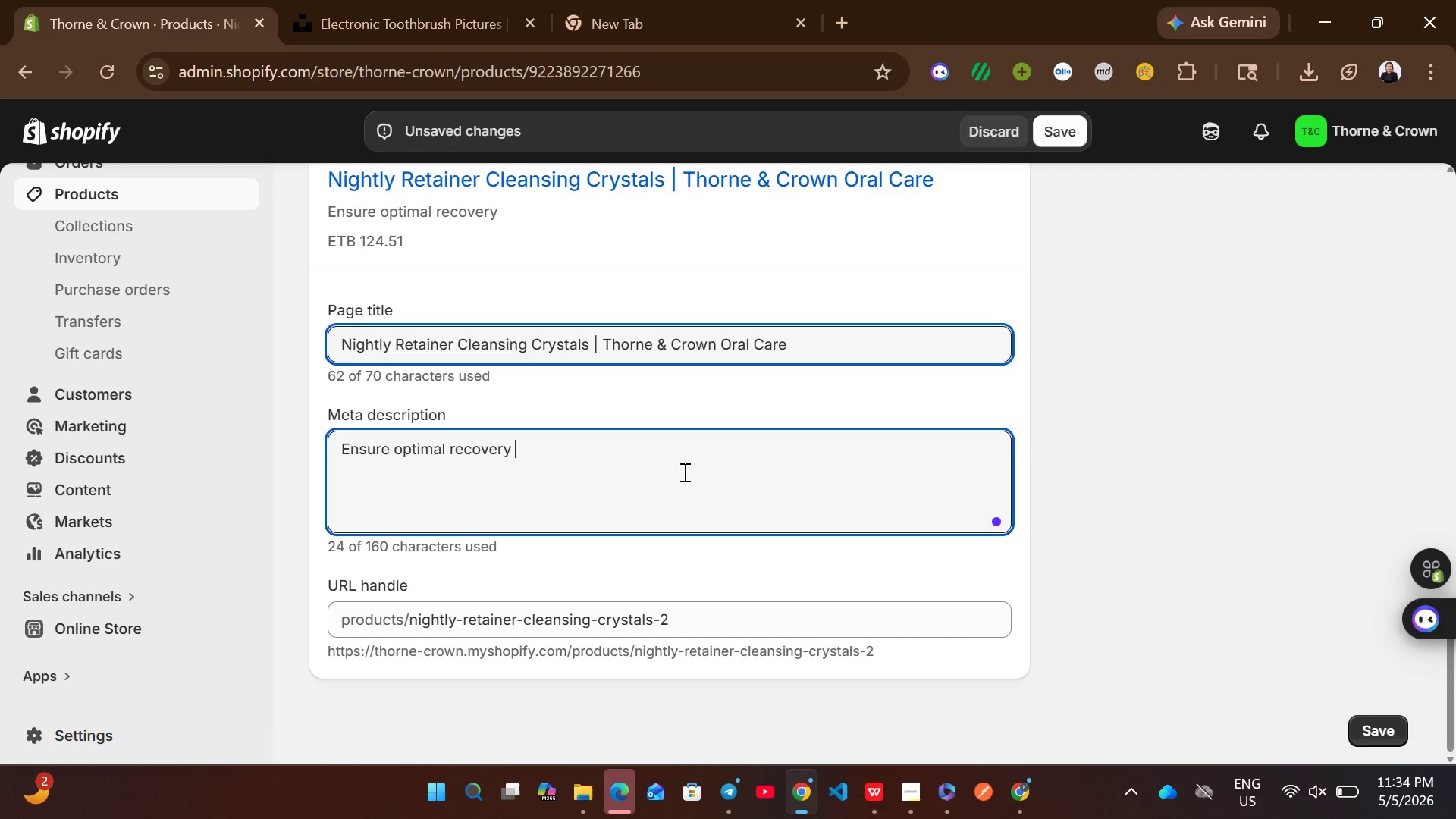 
type(with Th)
 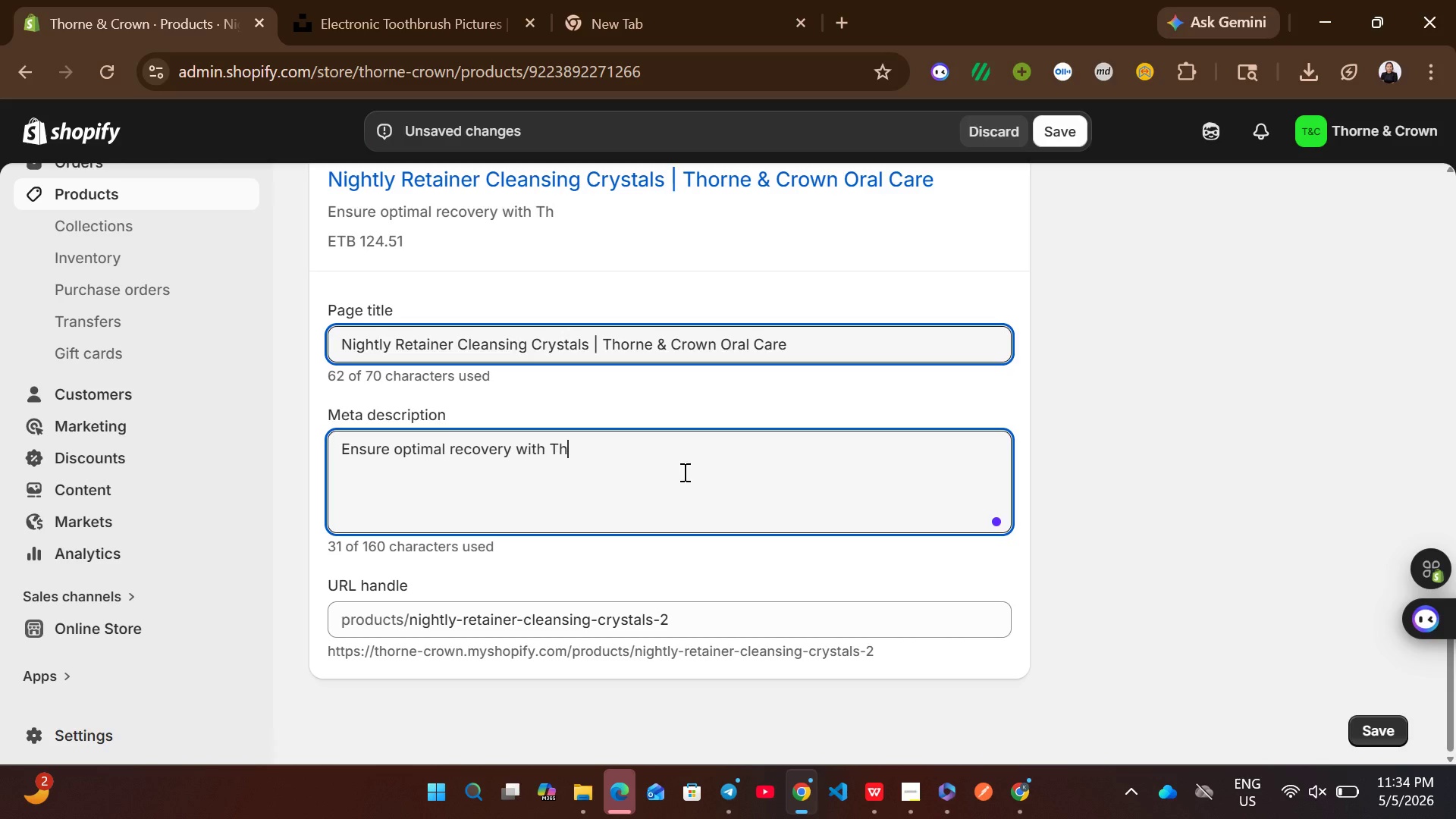 
wait(17.06)
 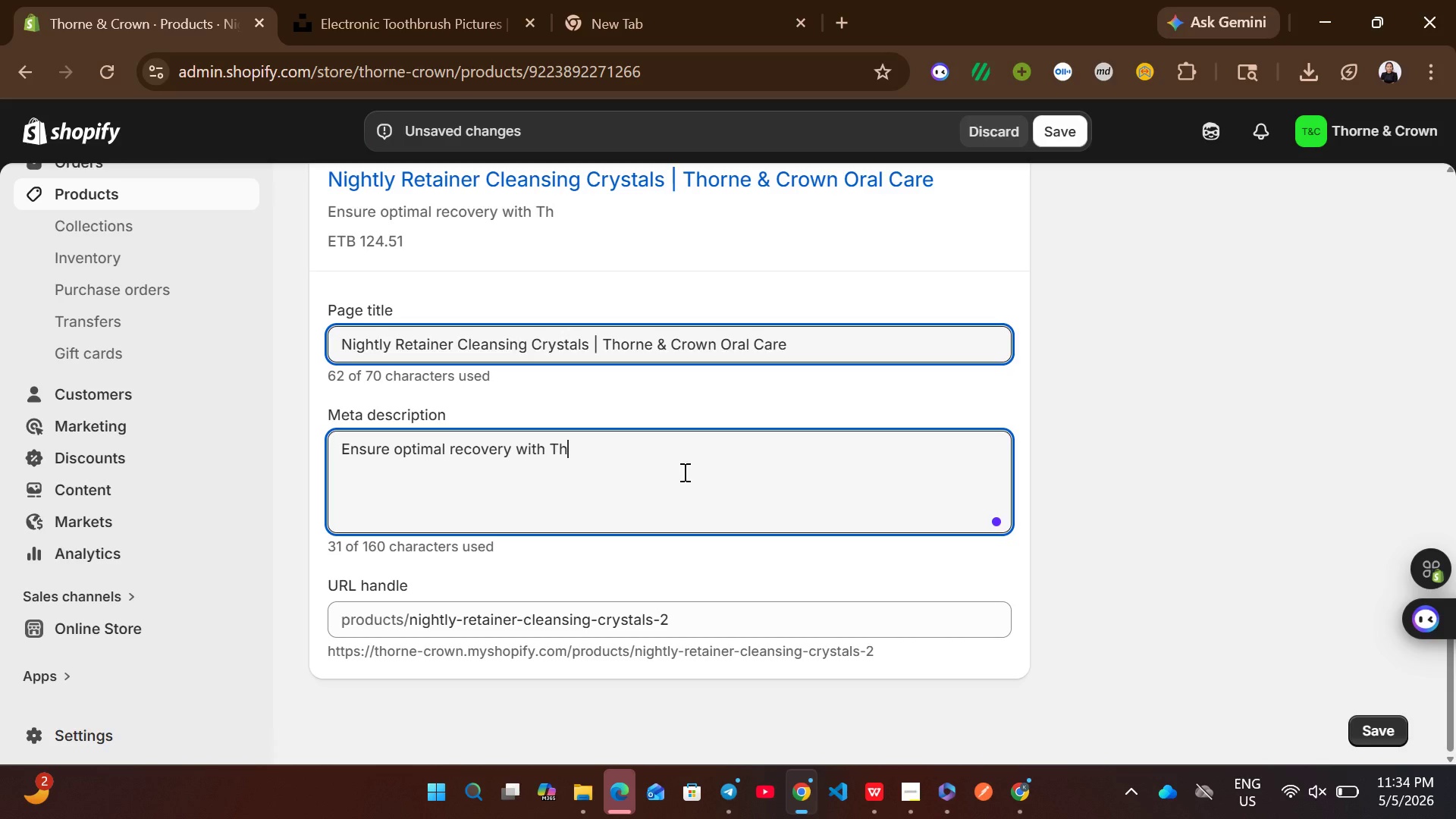 
key(Backspace)
 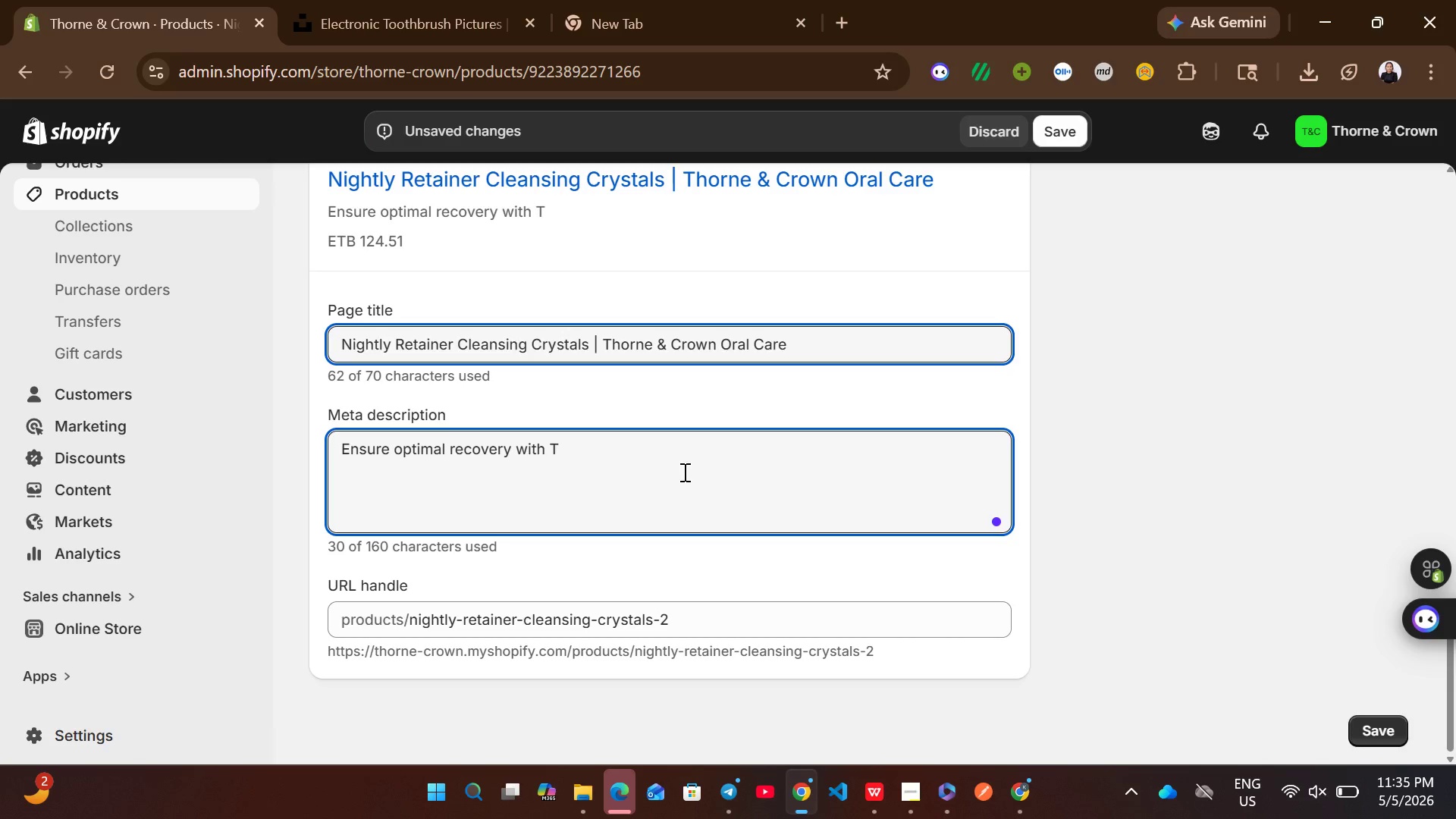 
type(horn & Crown s)
key(Backspace)
type(s )
 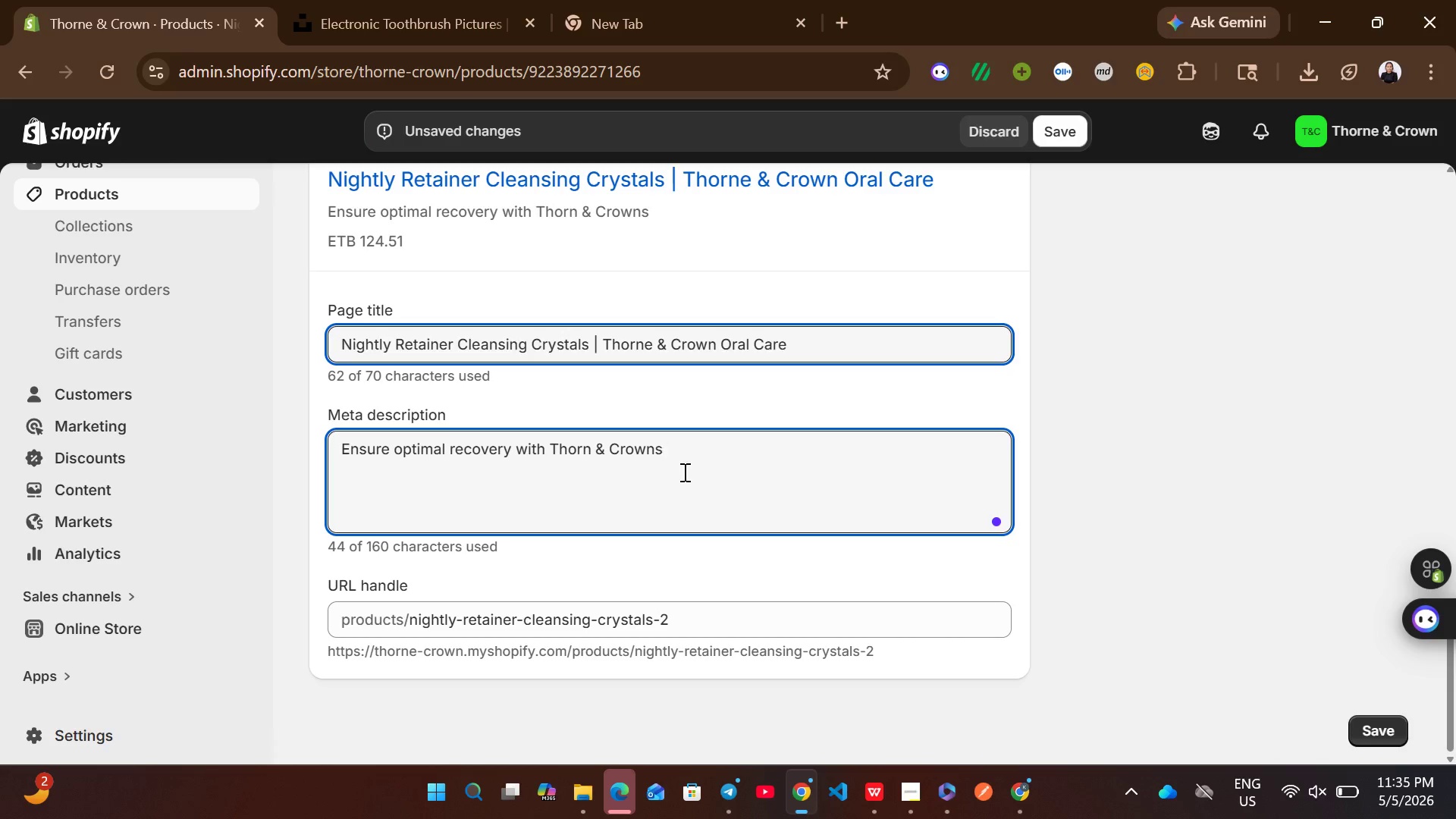 
wait(22.2)
 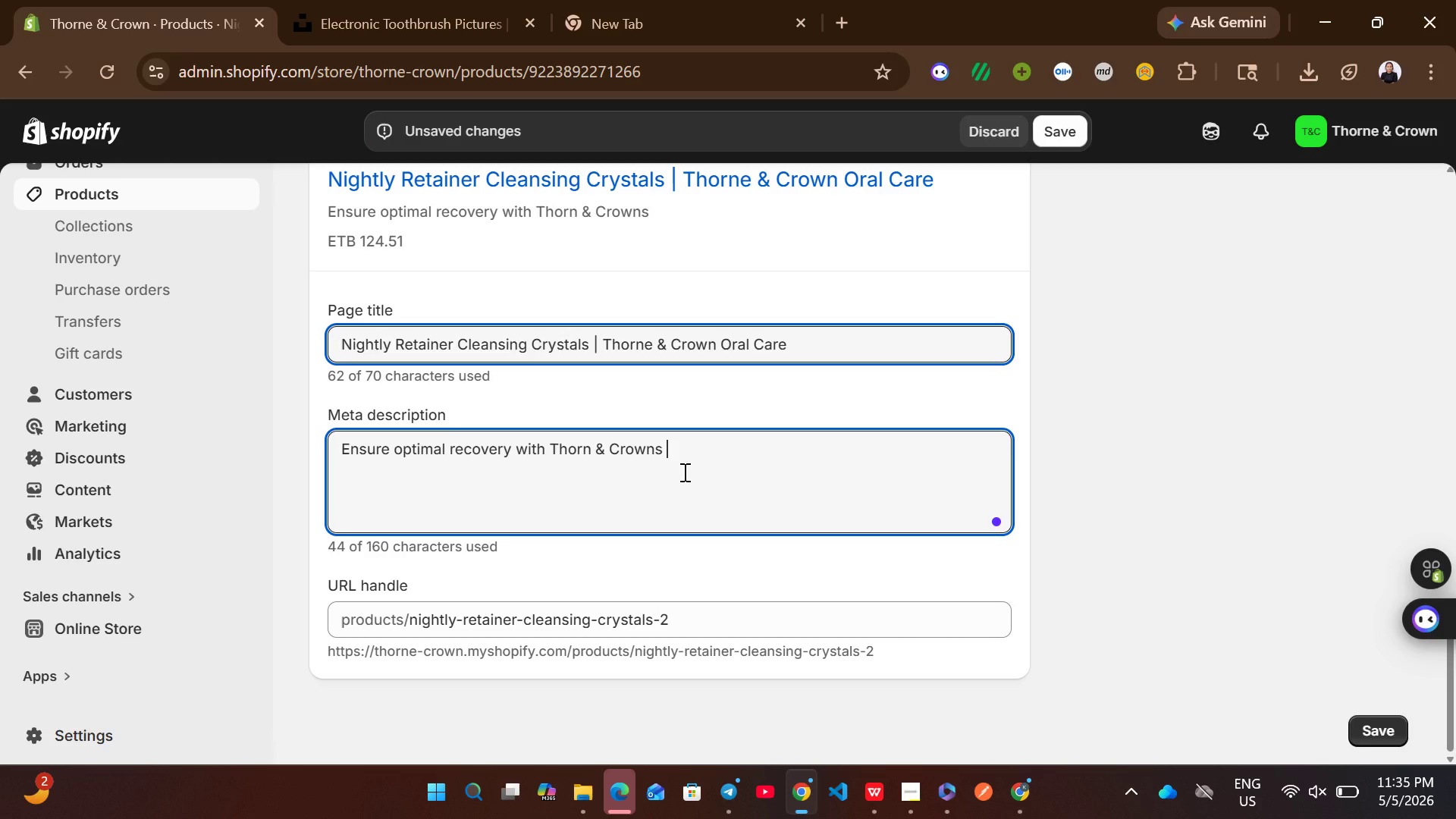 
hold_key(key=ControlLeft, duration=0.33)
 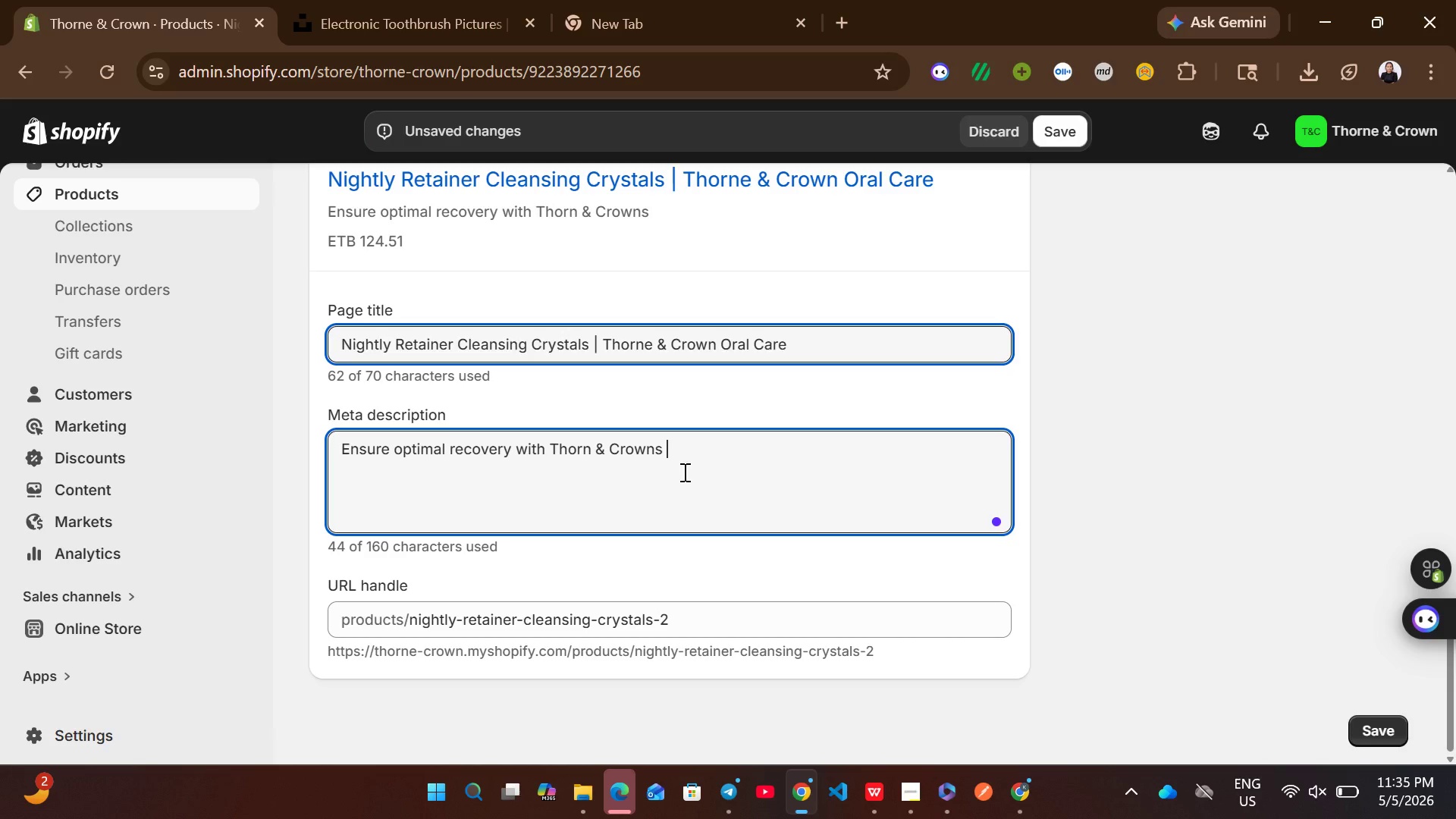 
key(Control+V)
 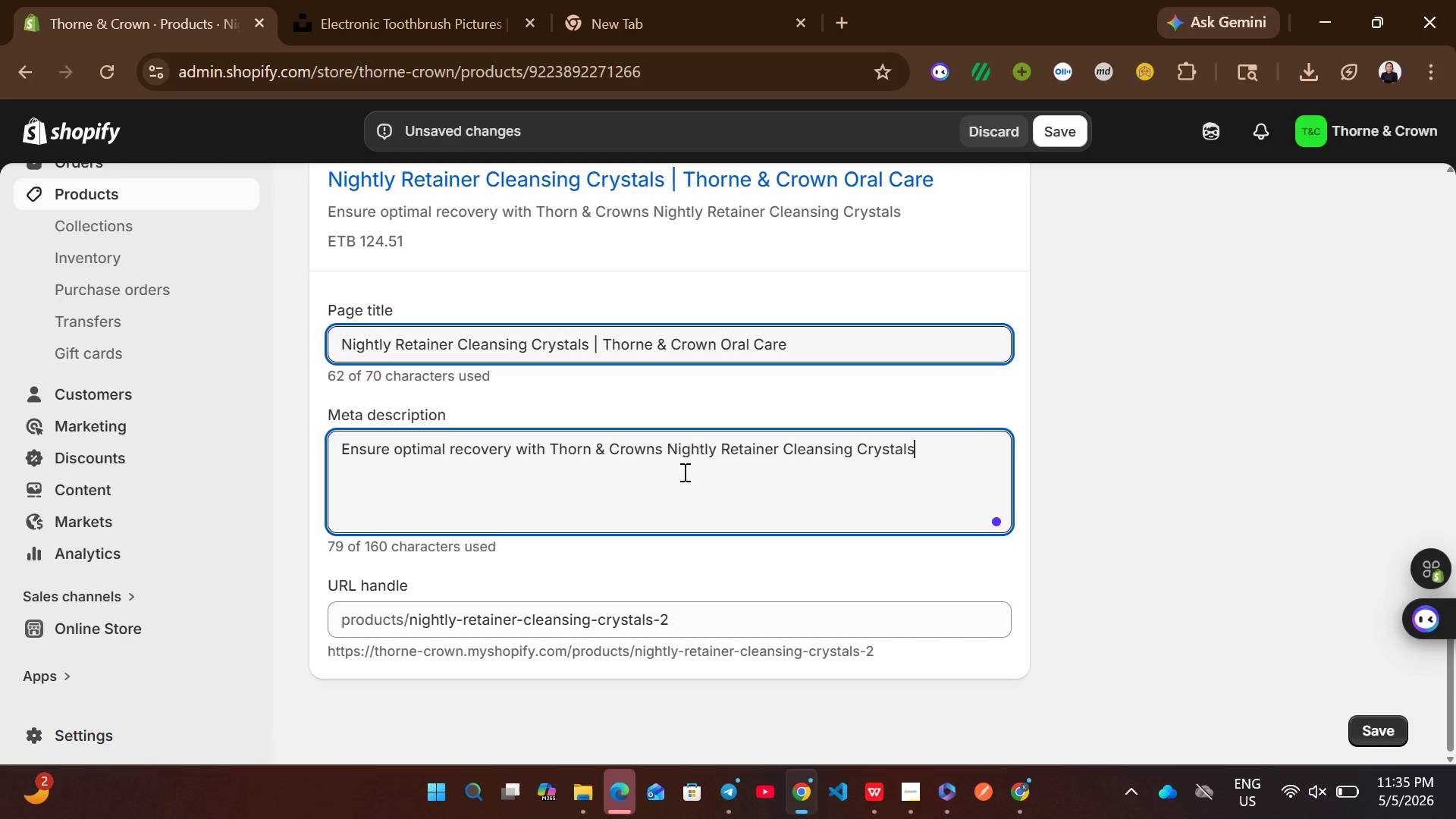 
key(Space)
 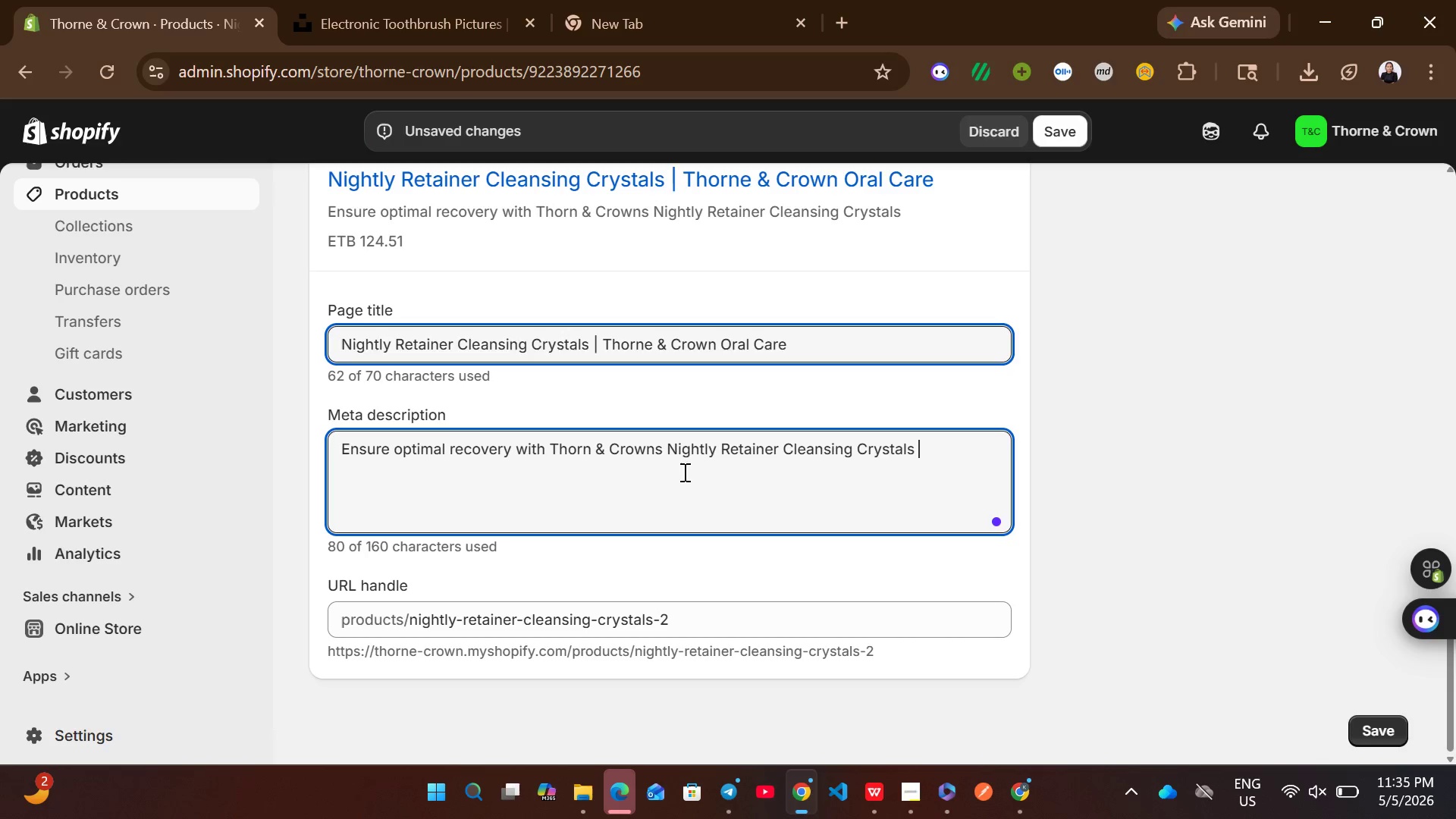 
key(Backspace)
 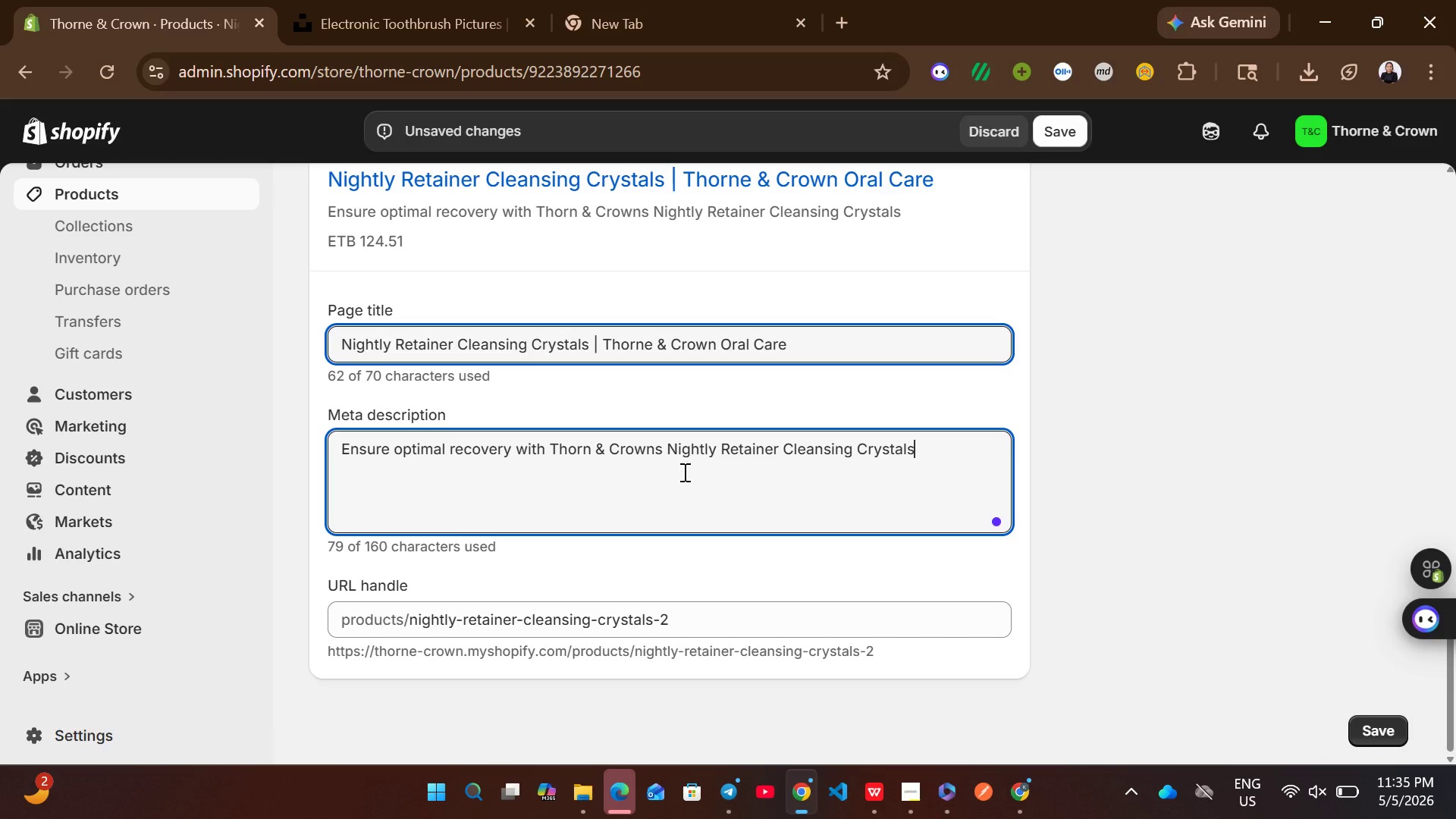 
key(Period)
 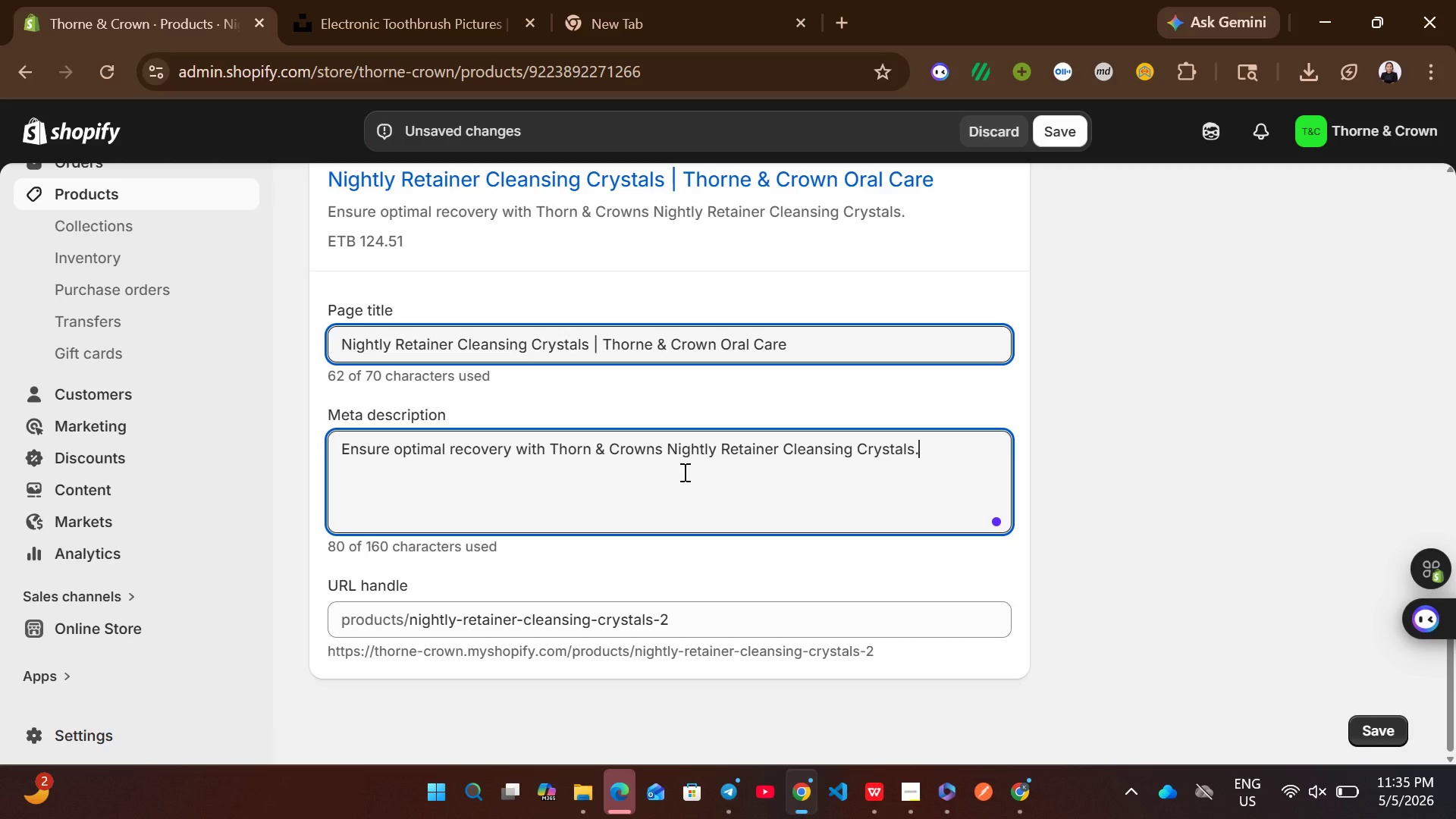 
key(Space)
 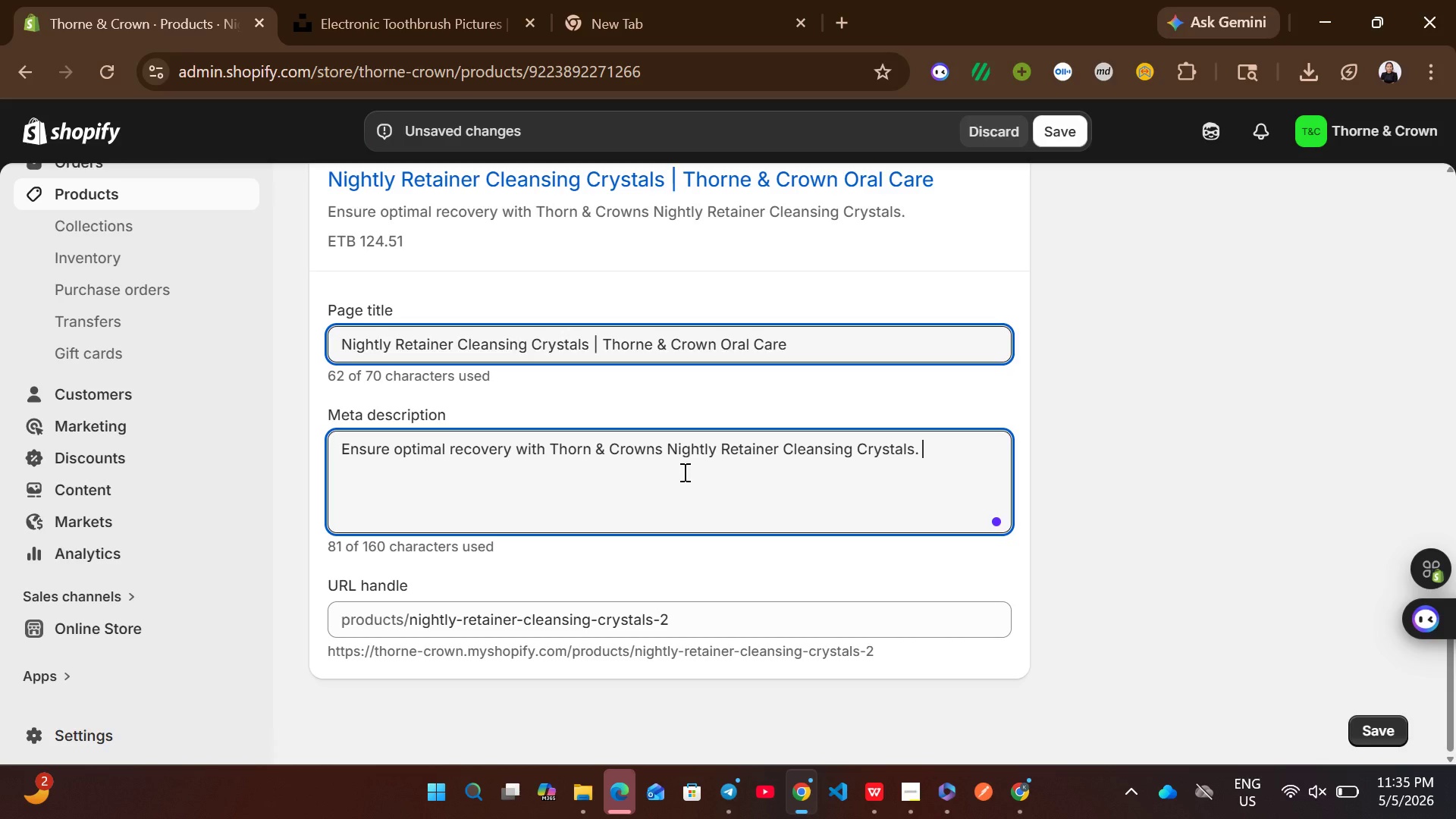 
type(designed for post-opm)
key(Backspace)
type( )
 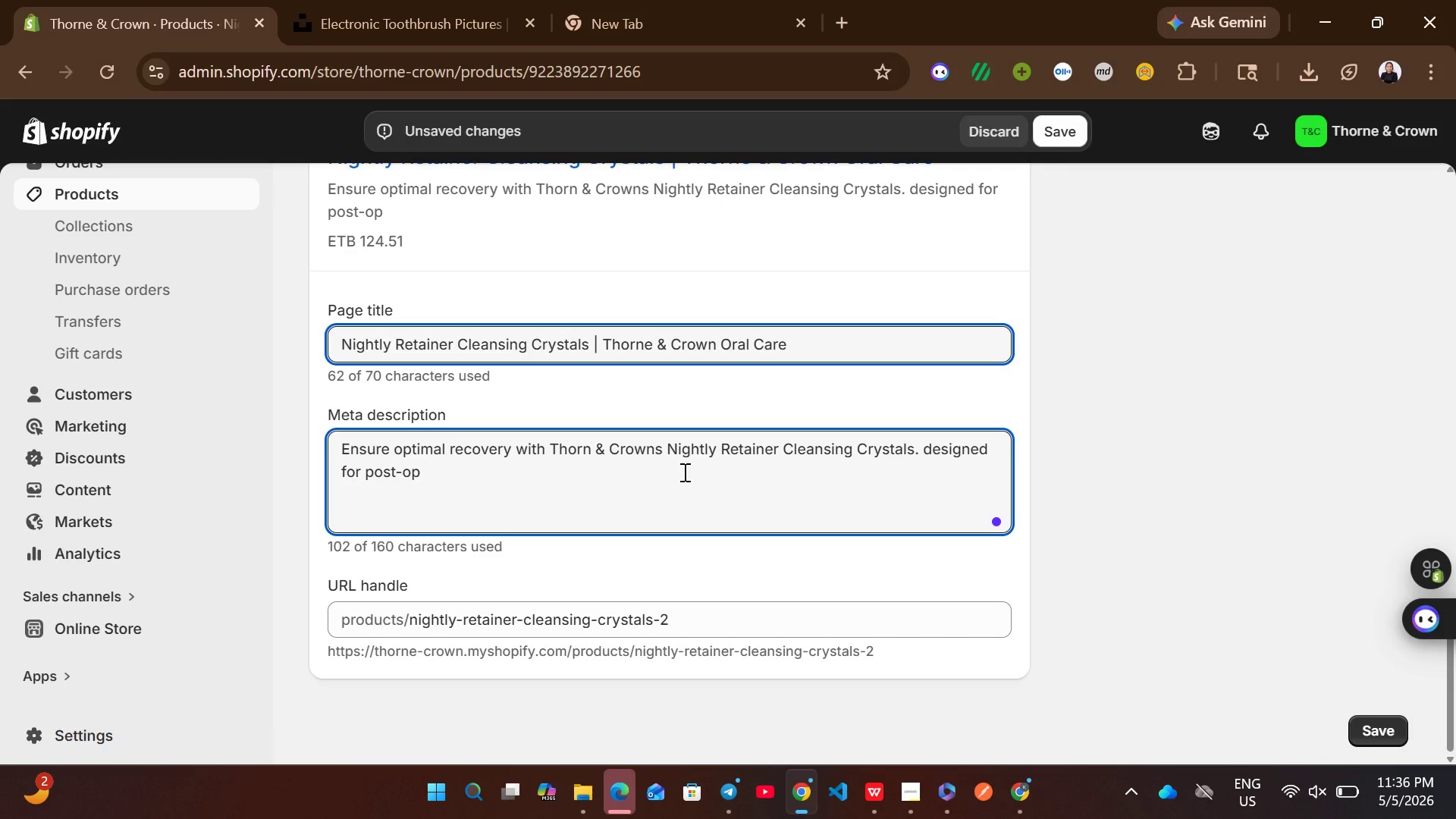 
type(care with )
 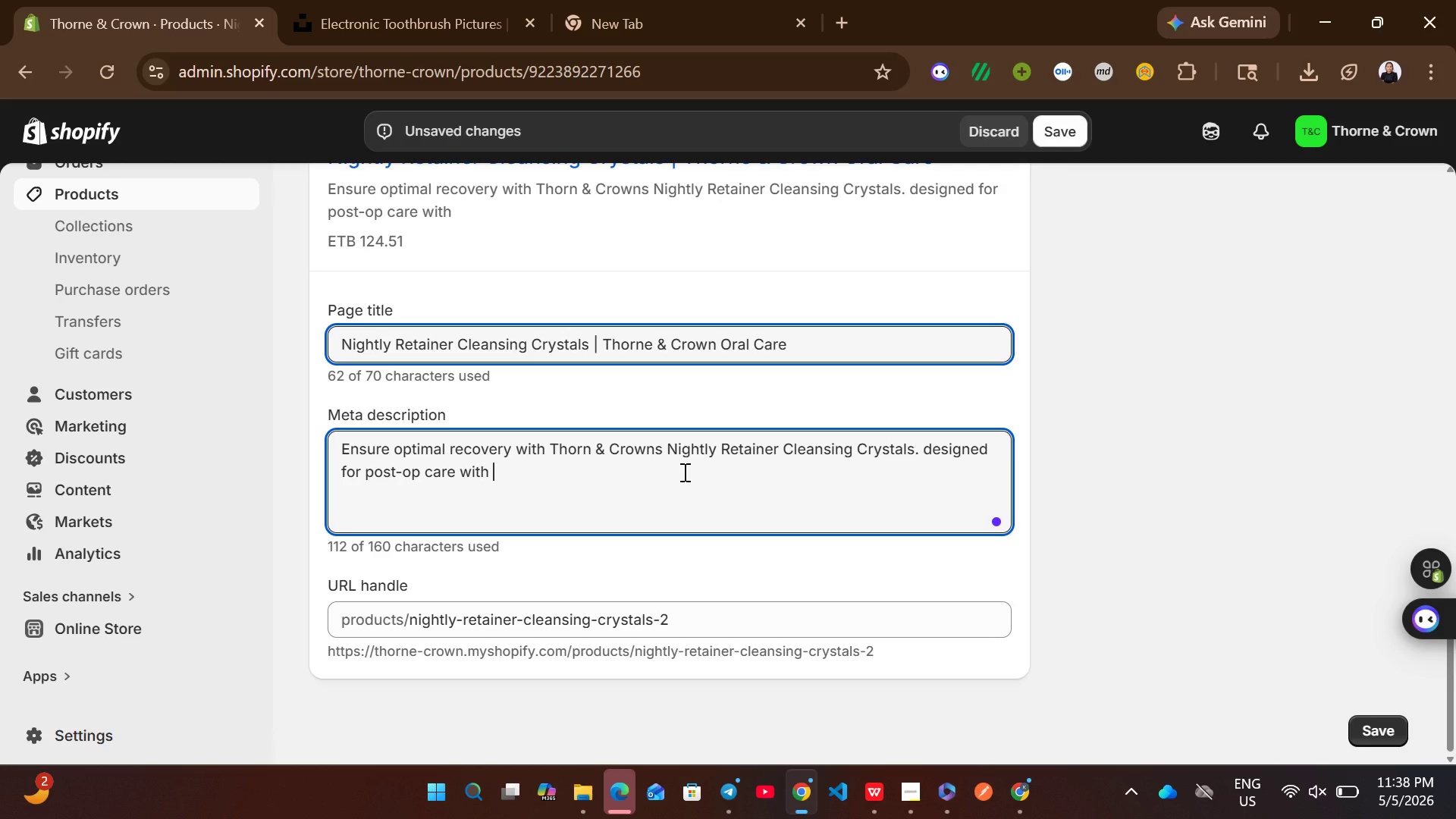 
wait(138.86)
 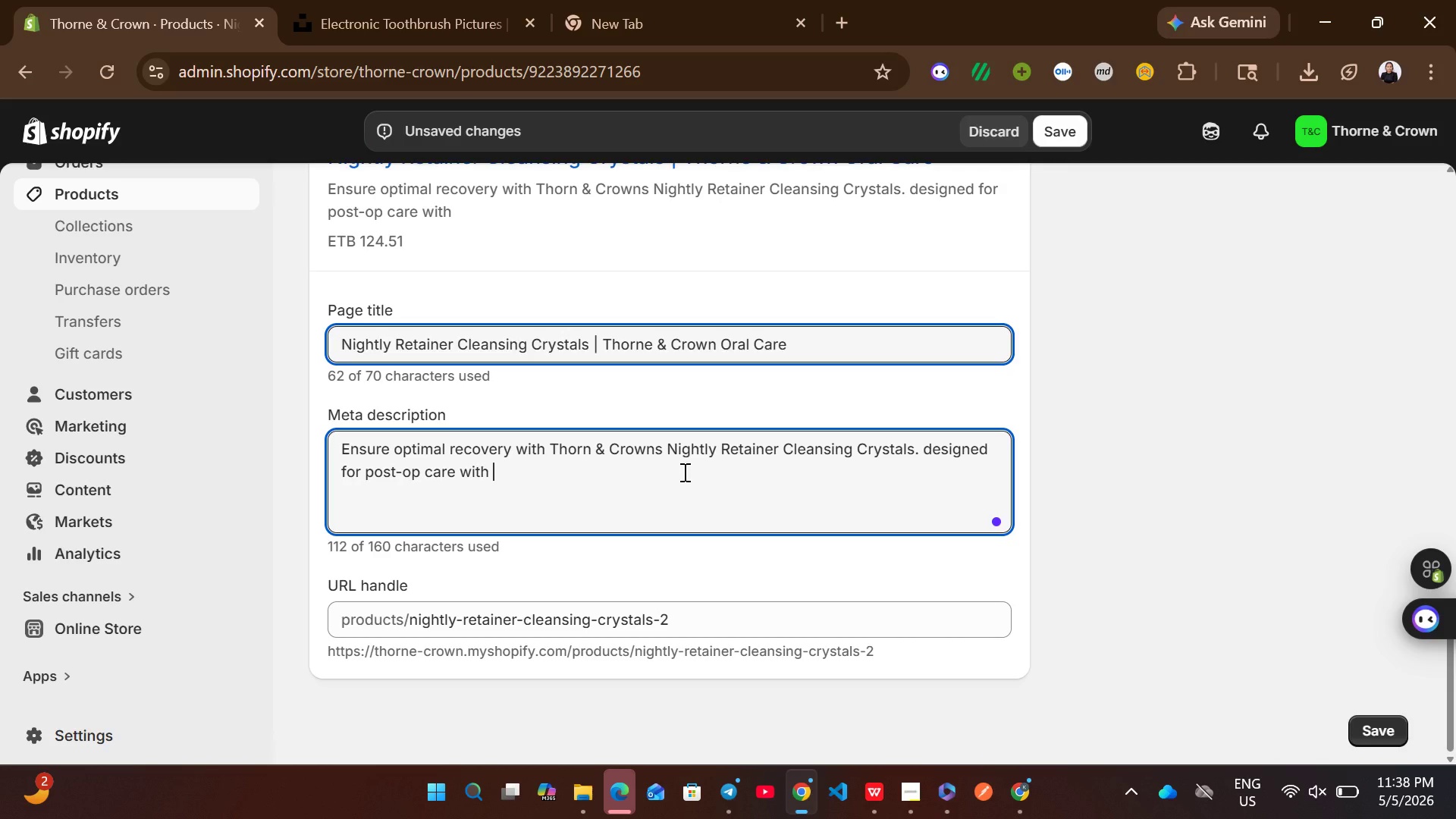 
left_click([652, 287])
 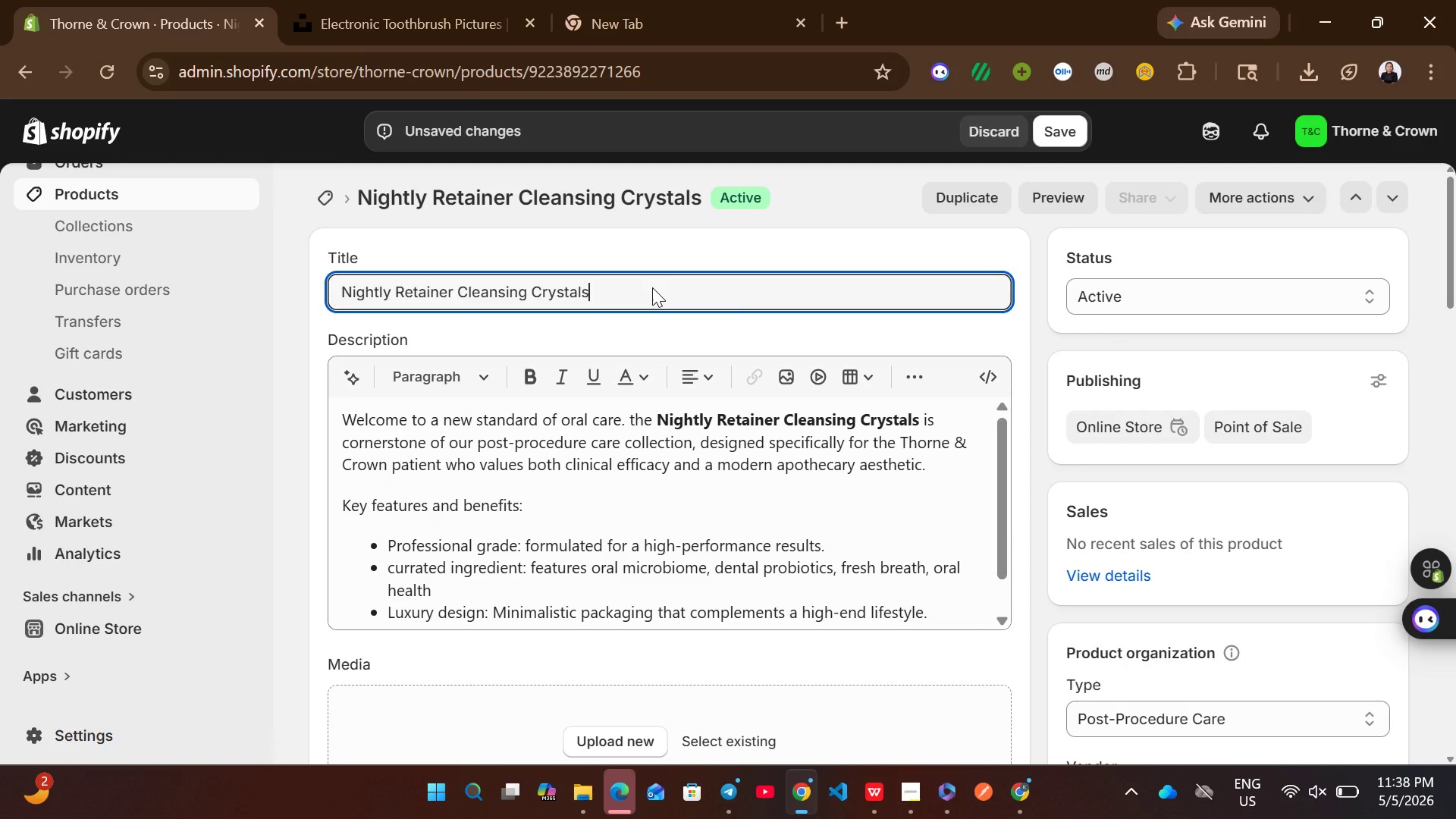 
key(Control+A)
 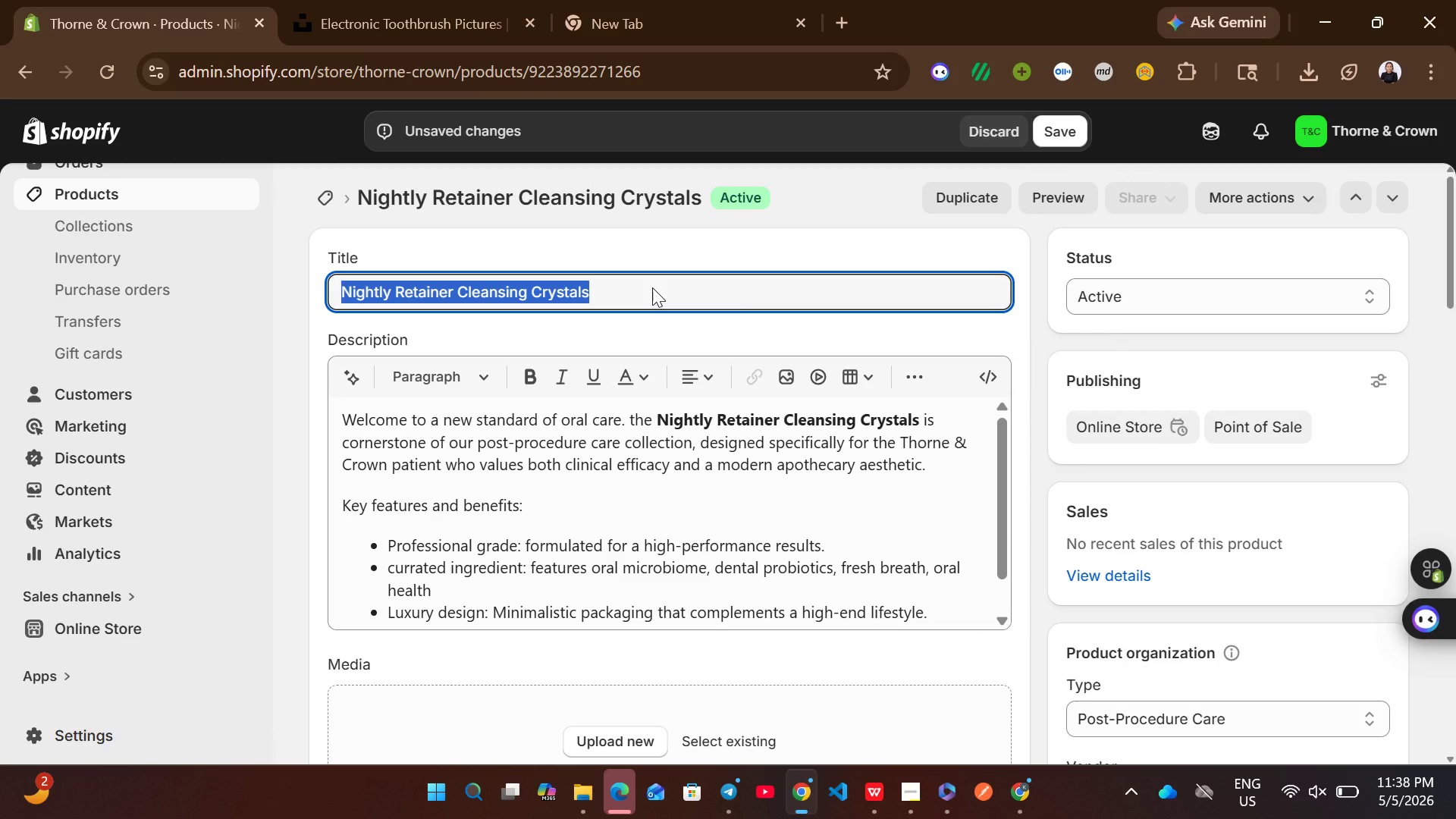 
key(Control+C)
 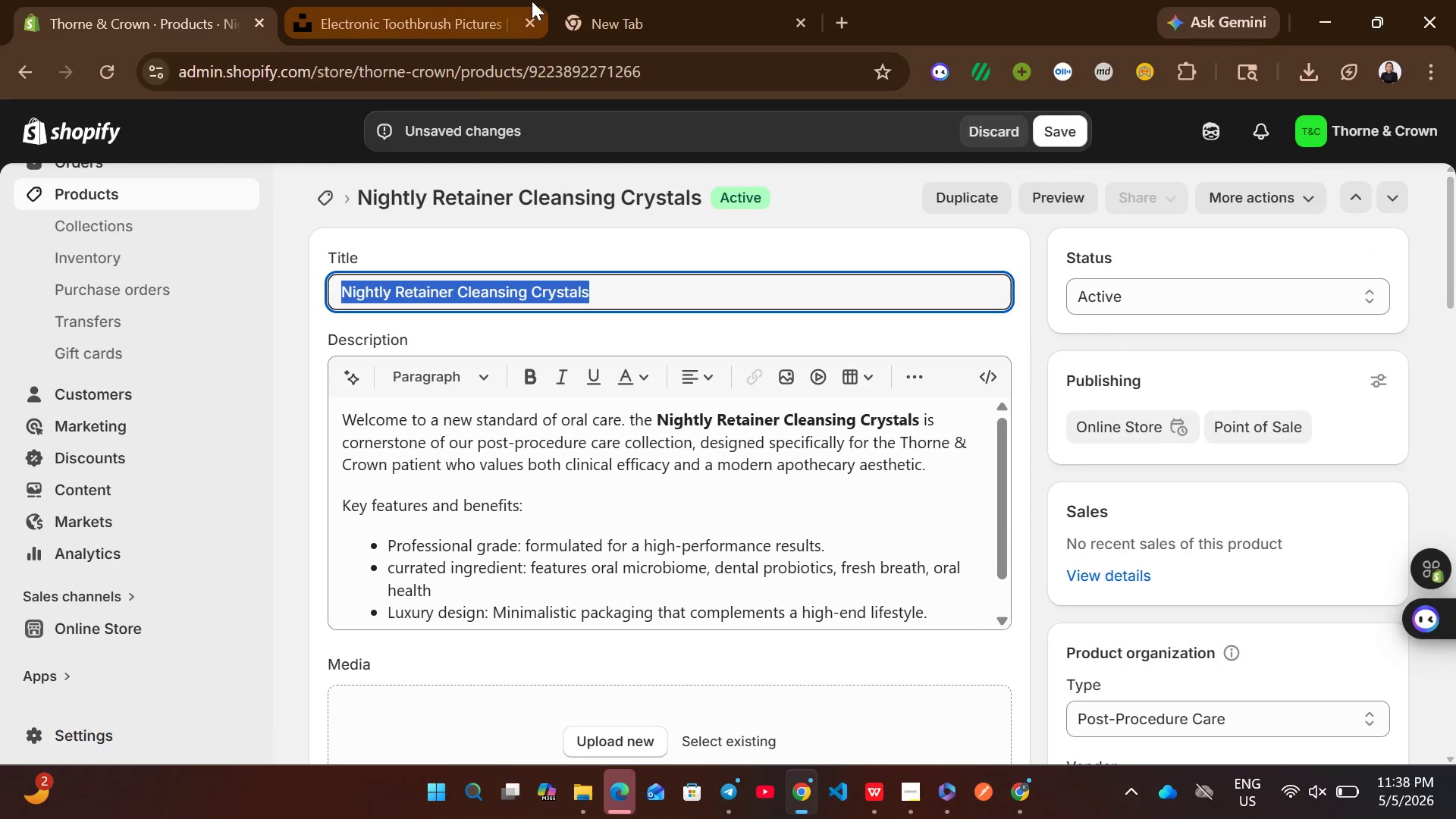 
left_click([443, 0])
 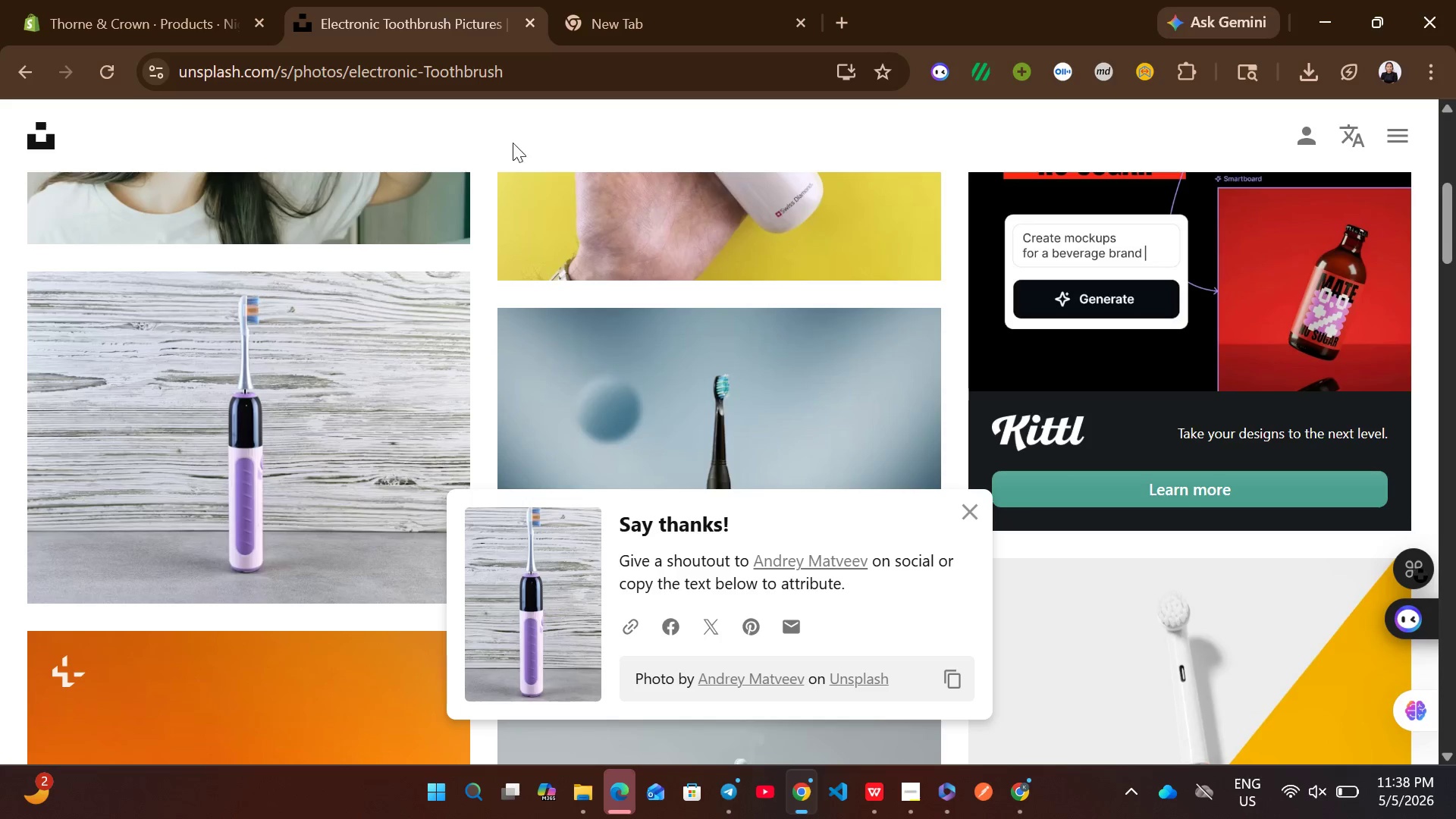 
mouse_move([514, 165])
 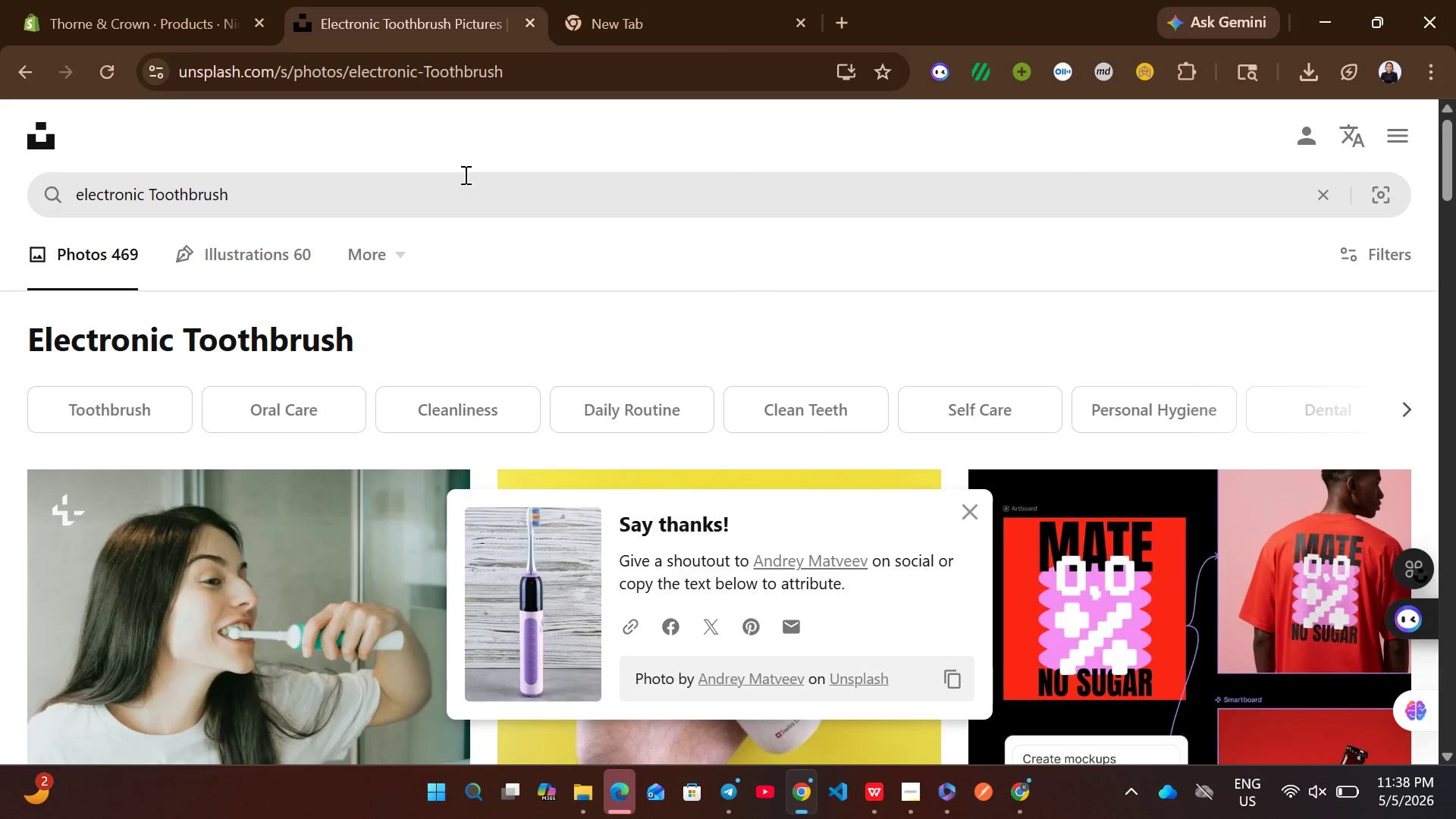 
left_click([464, 174])
 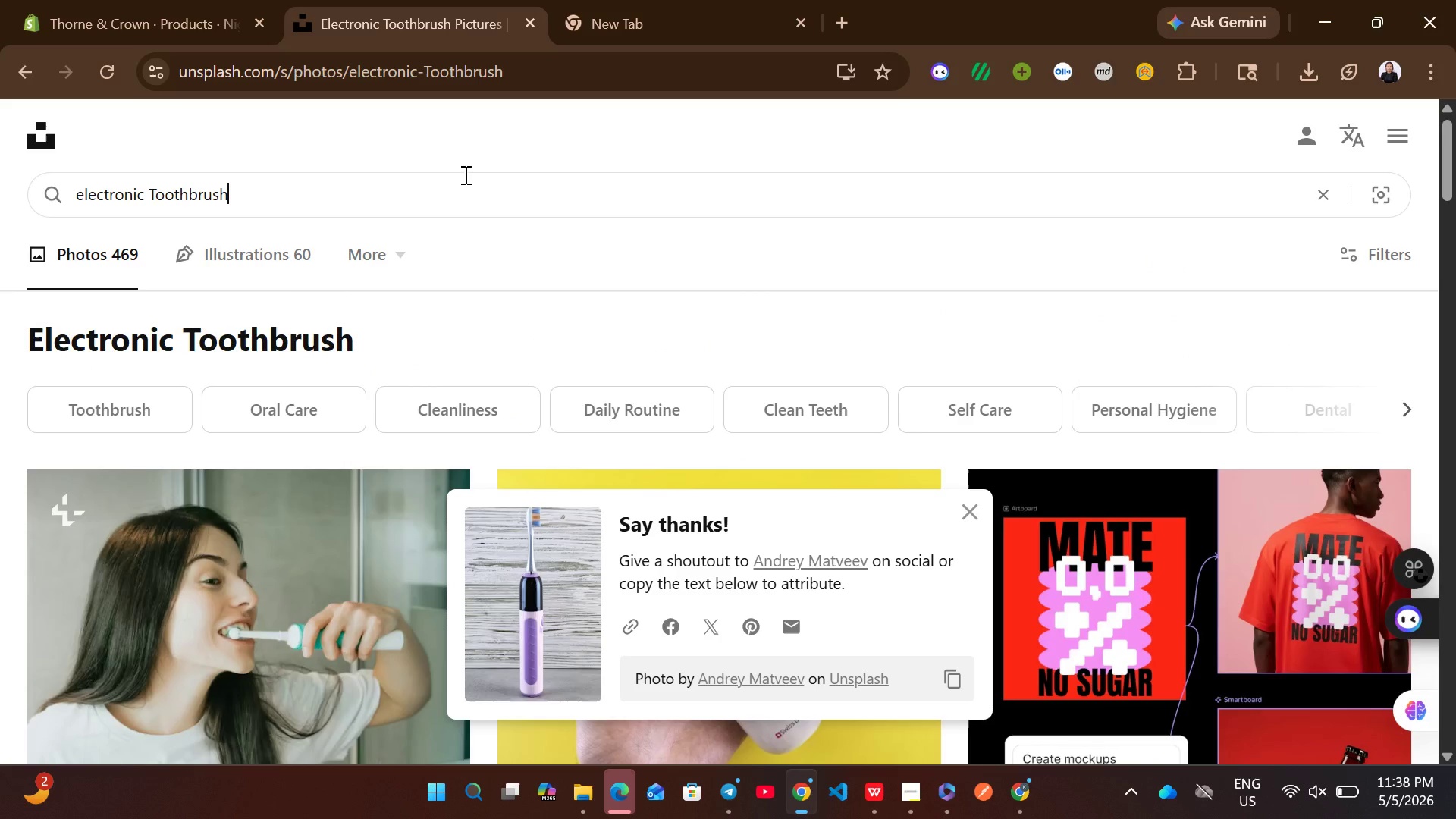 
key(Control+A)
 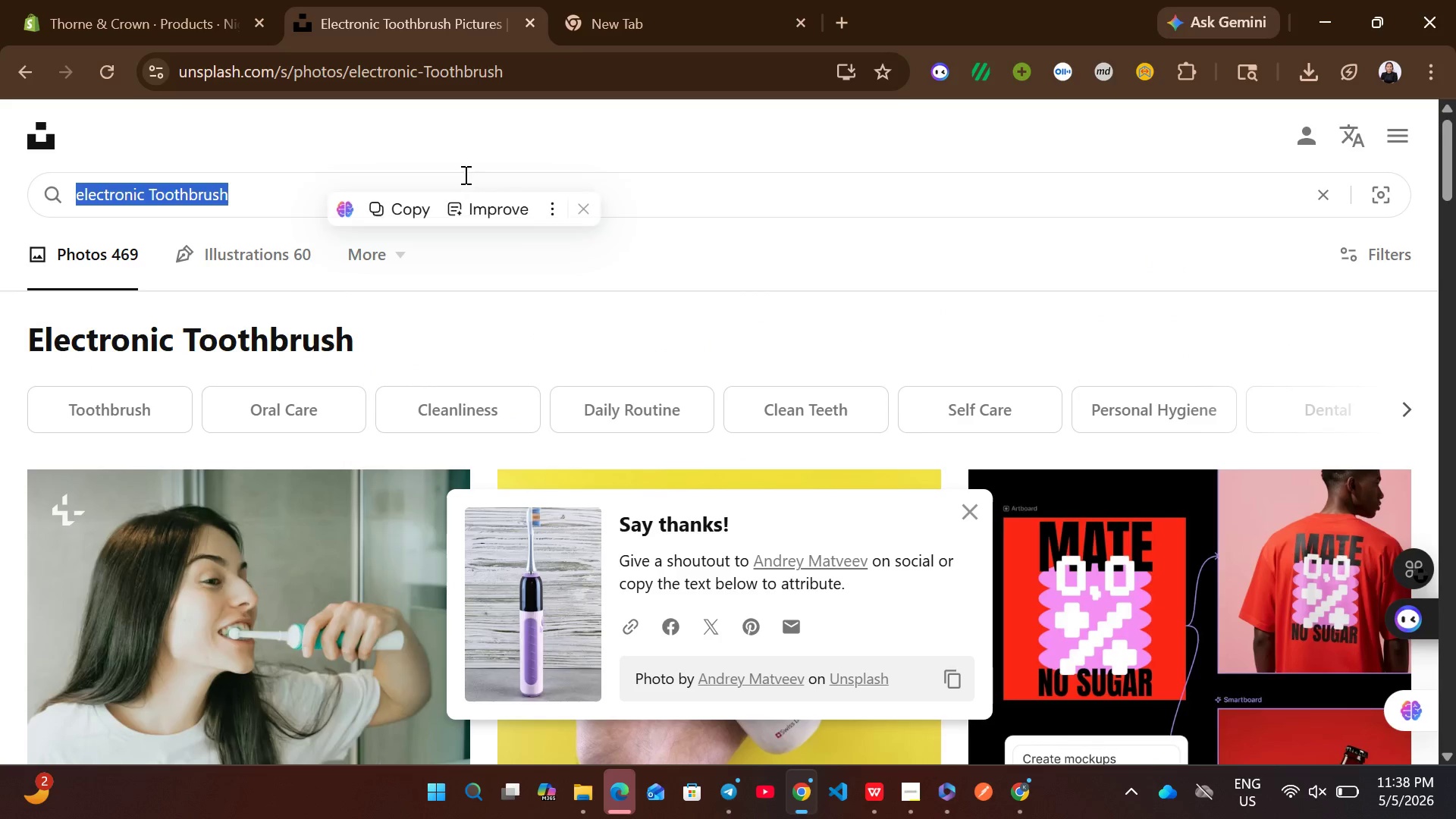 
key(Control+ControlLeft)
 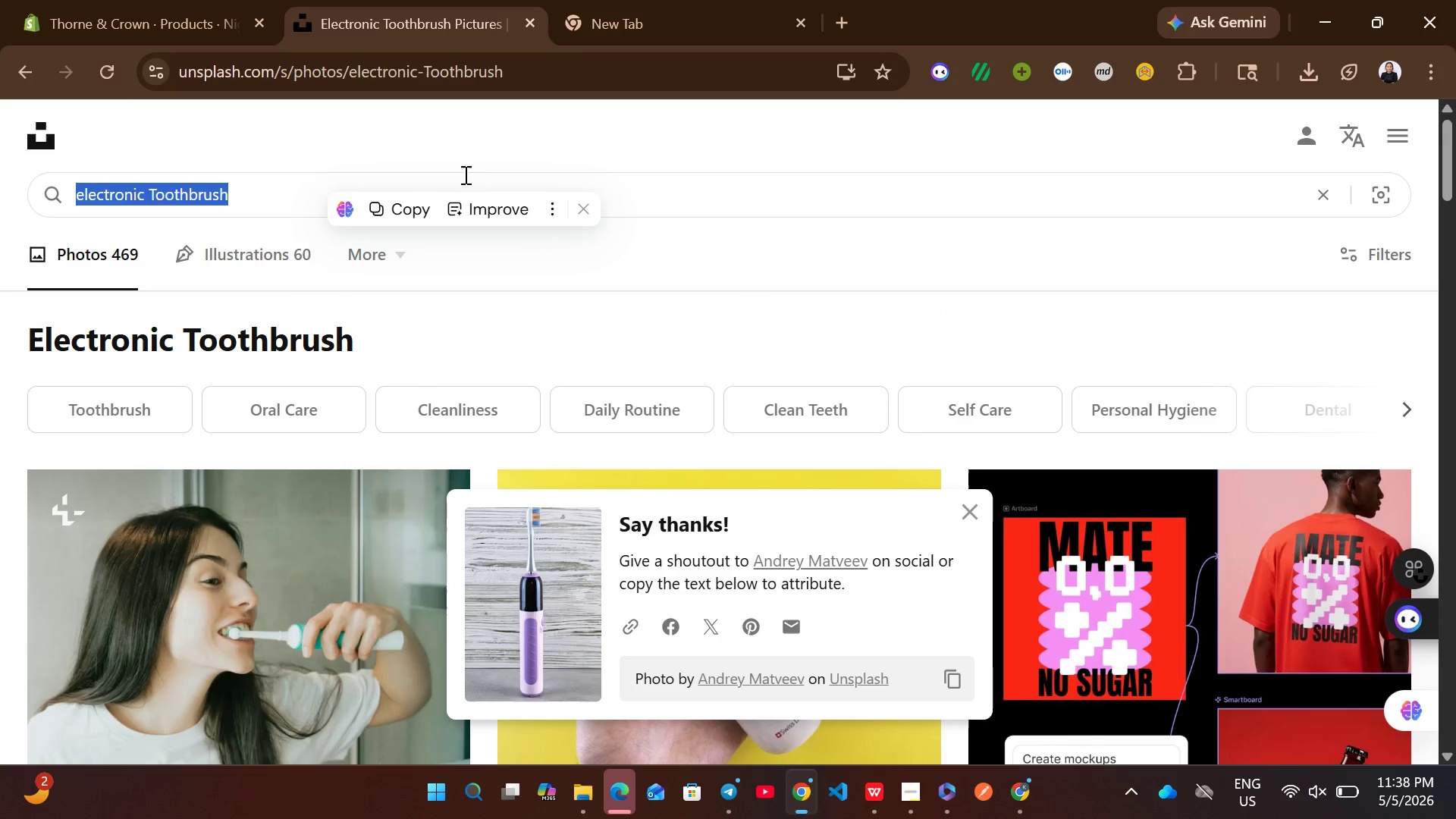 
key(Control+V)
 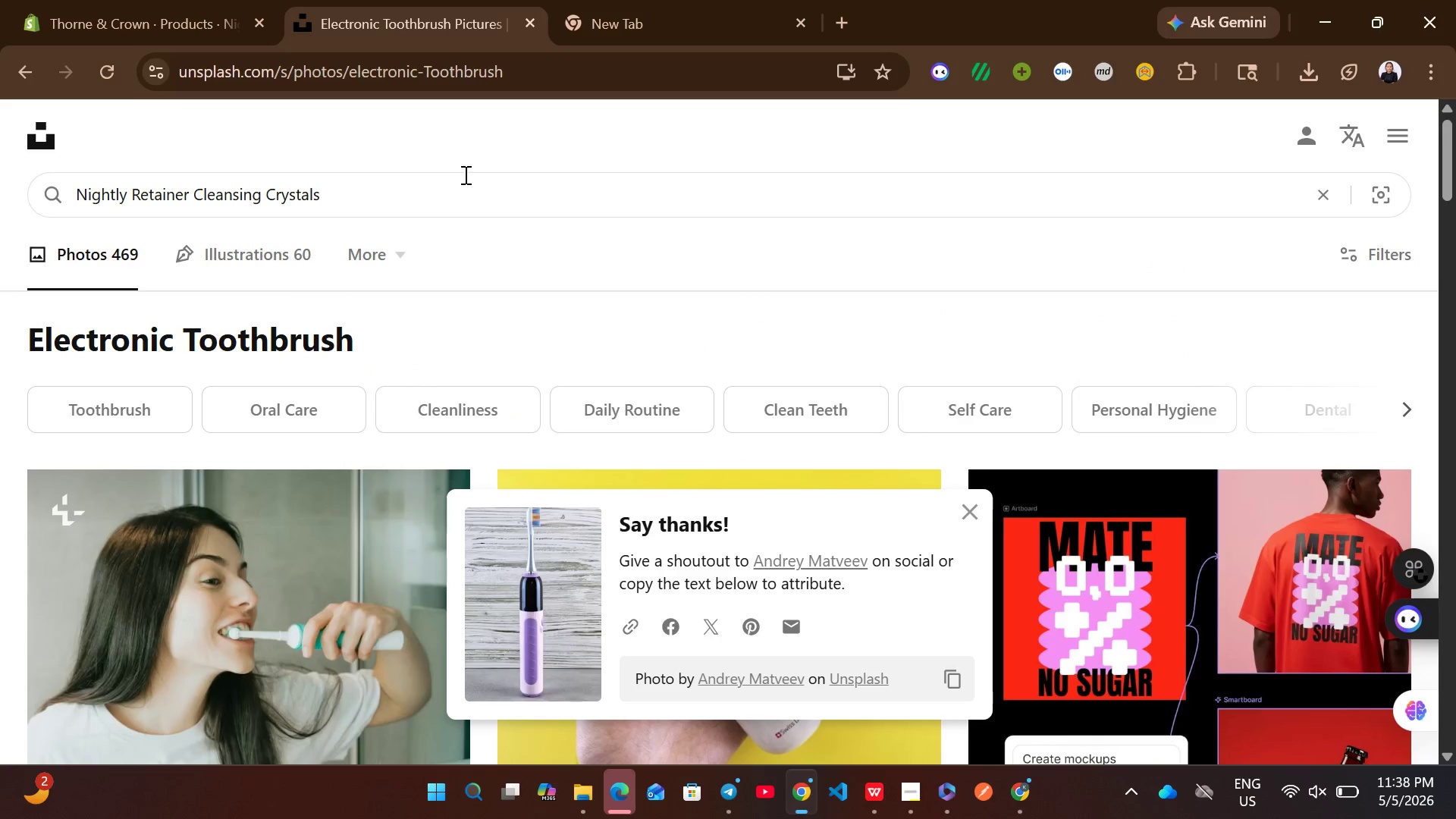 
key(Enter)
 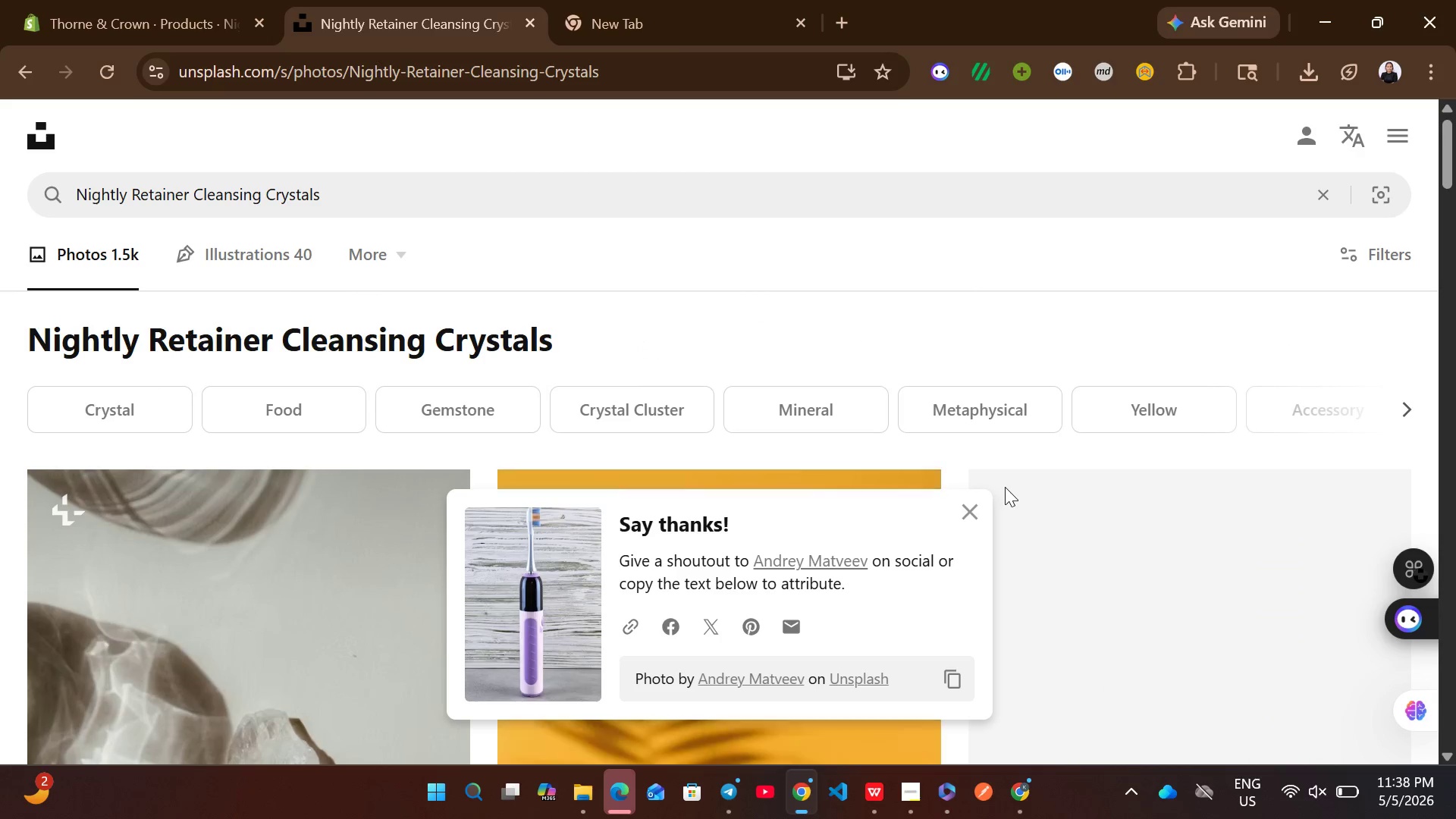 
left_click([956, 522])
 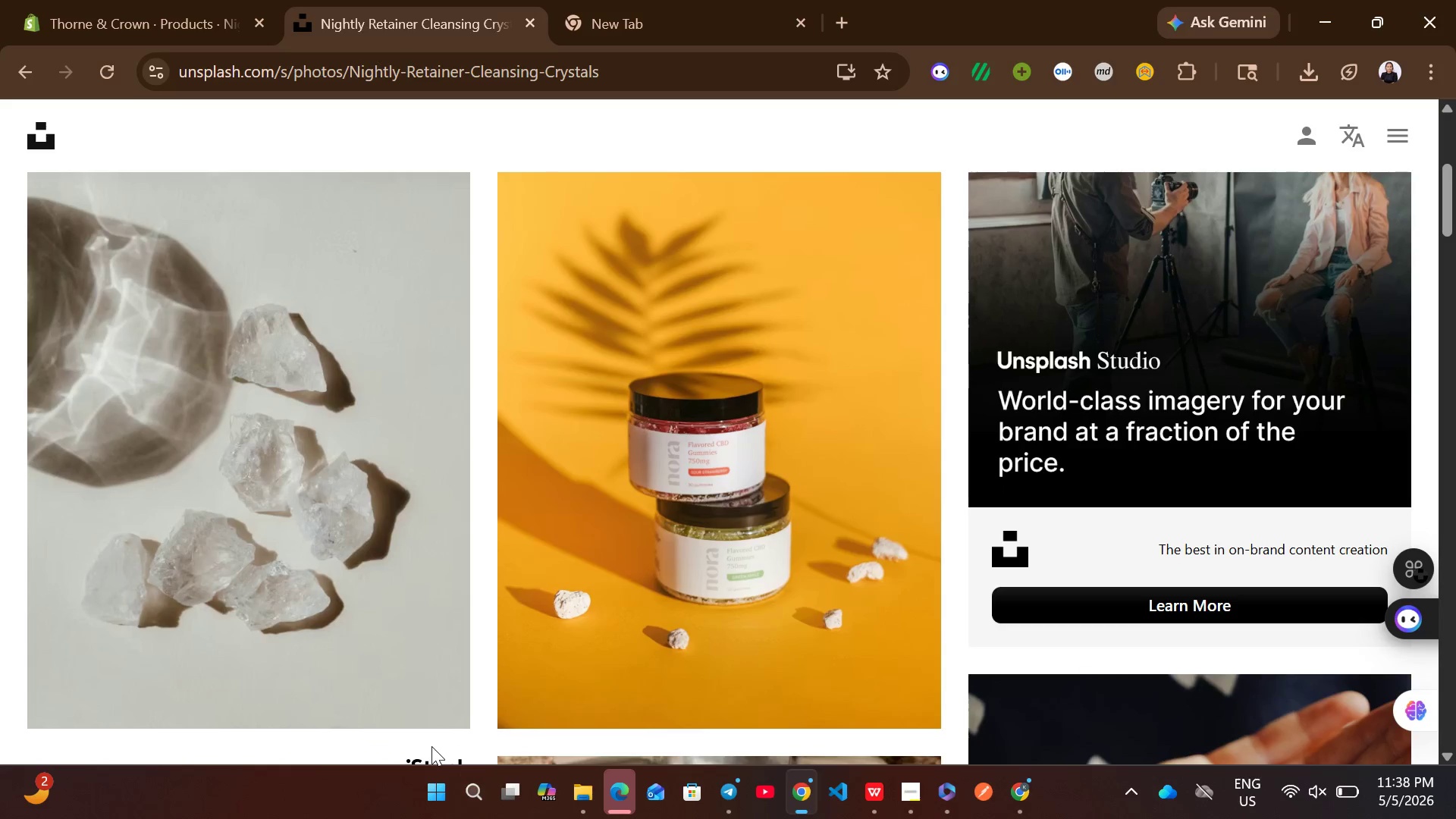 
wait(8.09)
 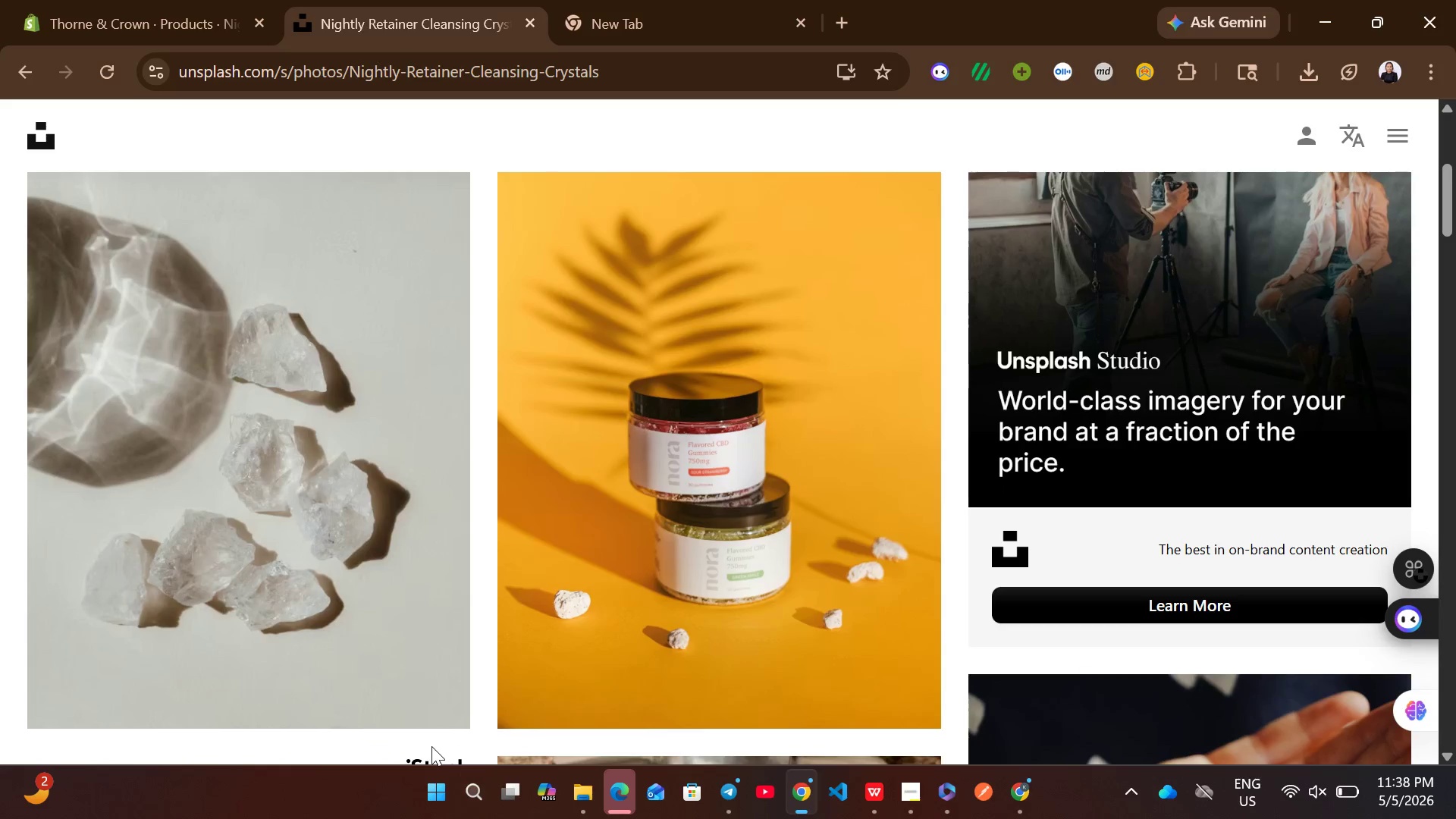 
left_click([1411, 652])
 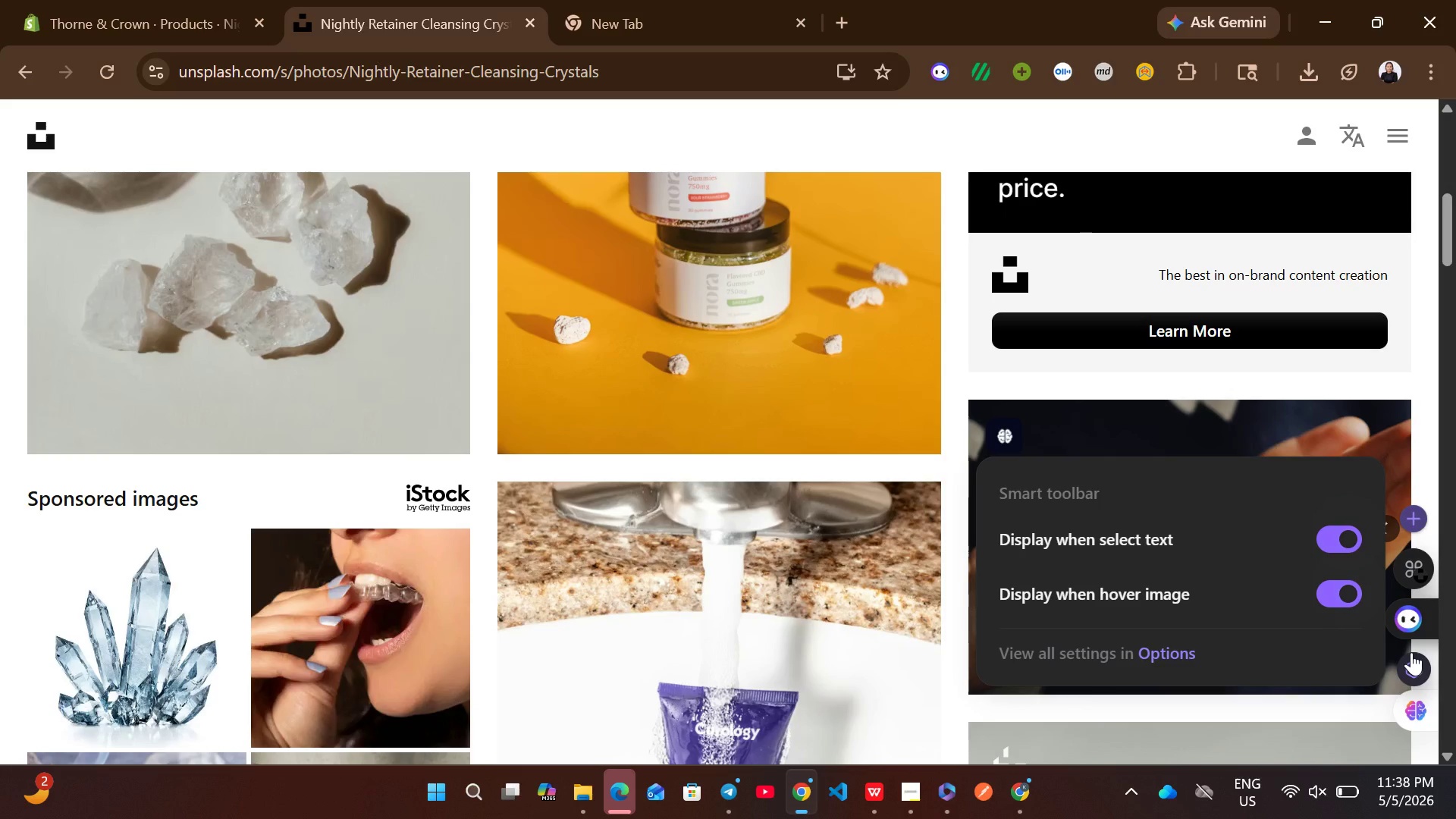 
wait(9.84)
 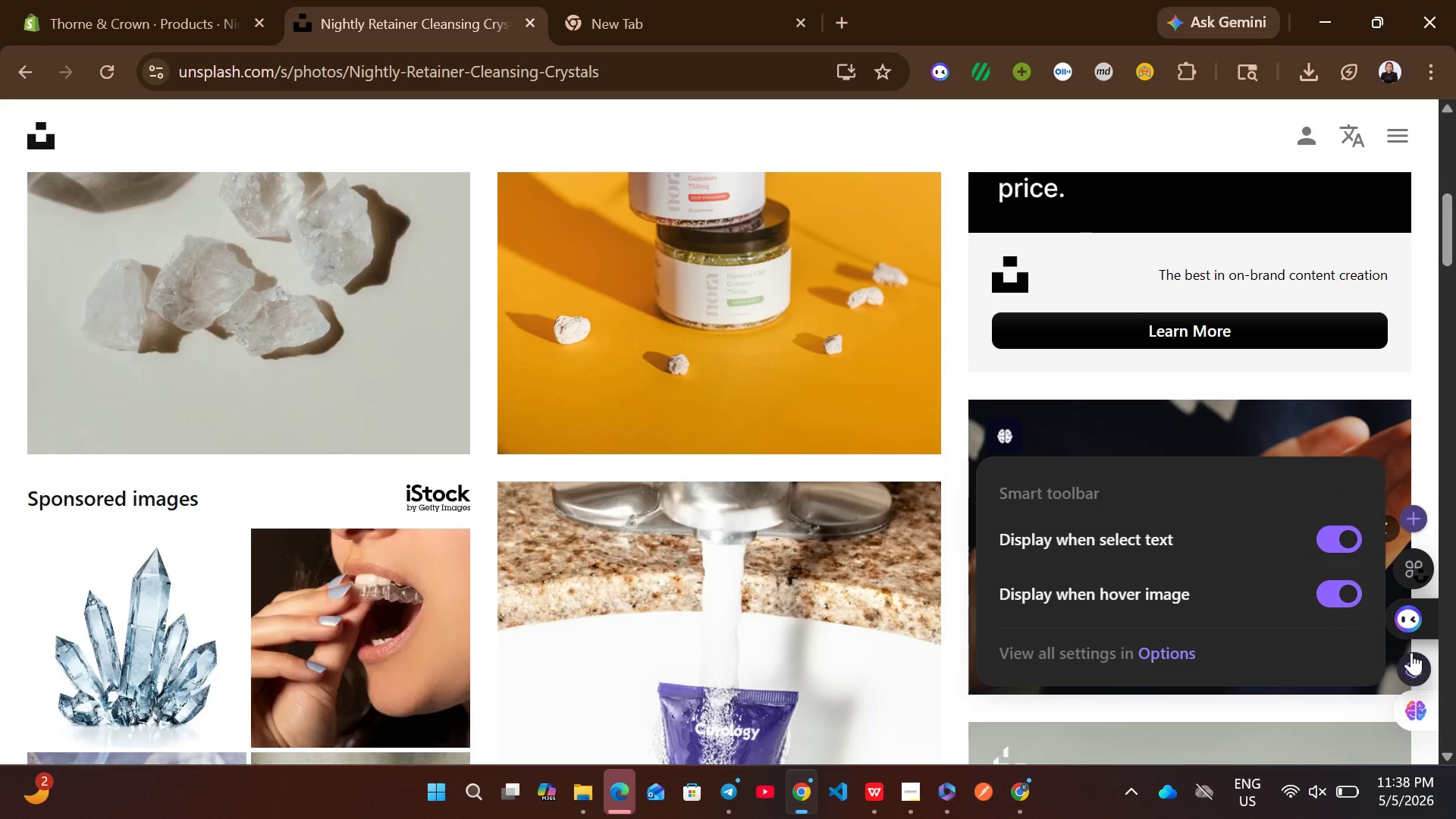 
left_click([0, 0])
 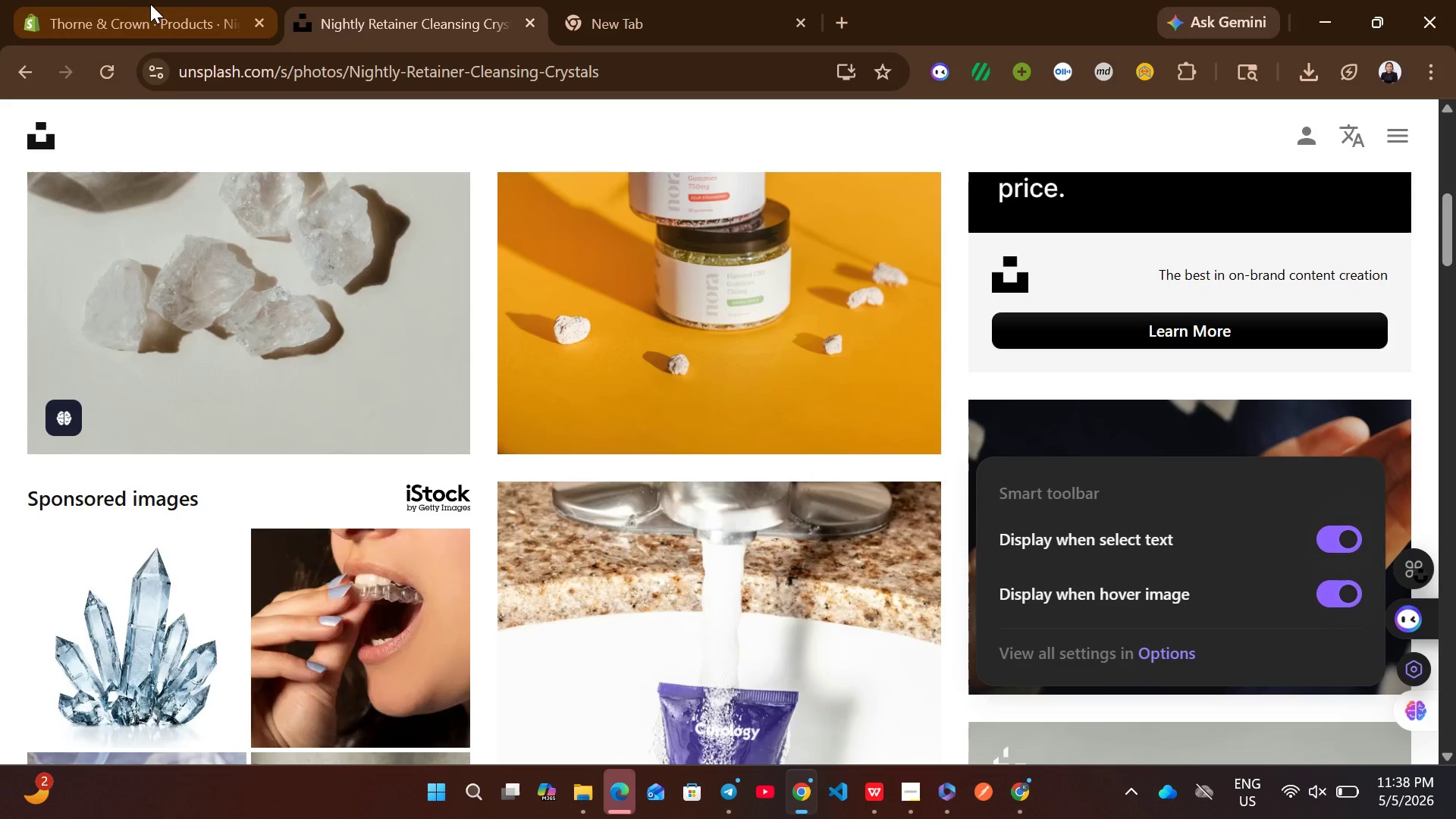 
left_click([153, 5])
 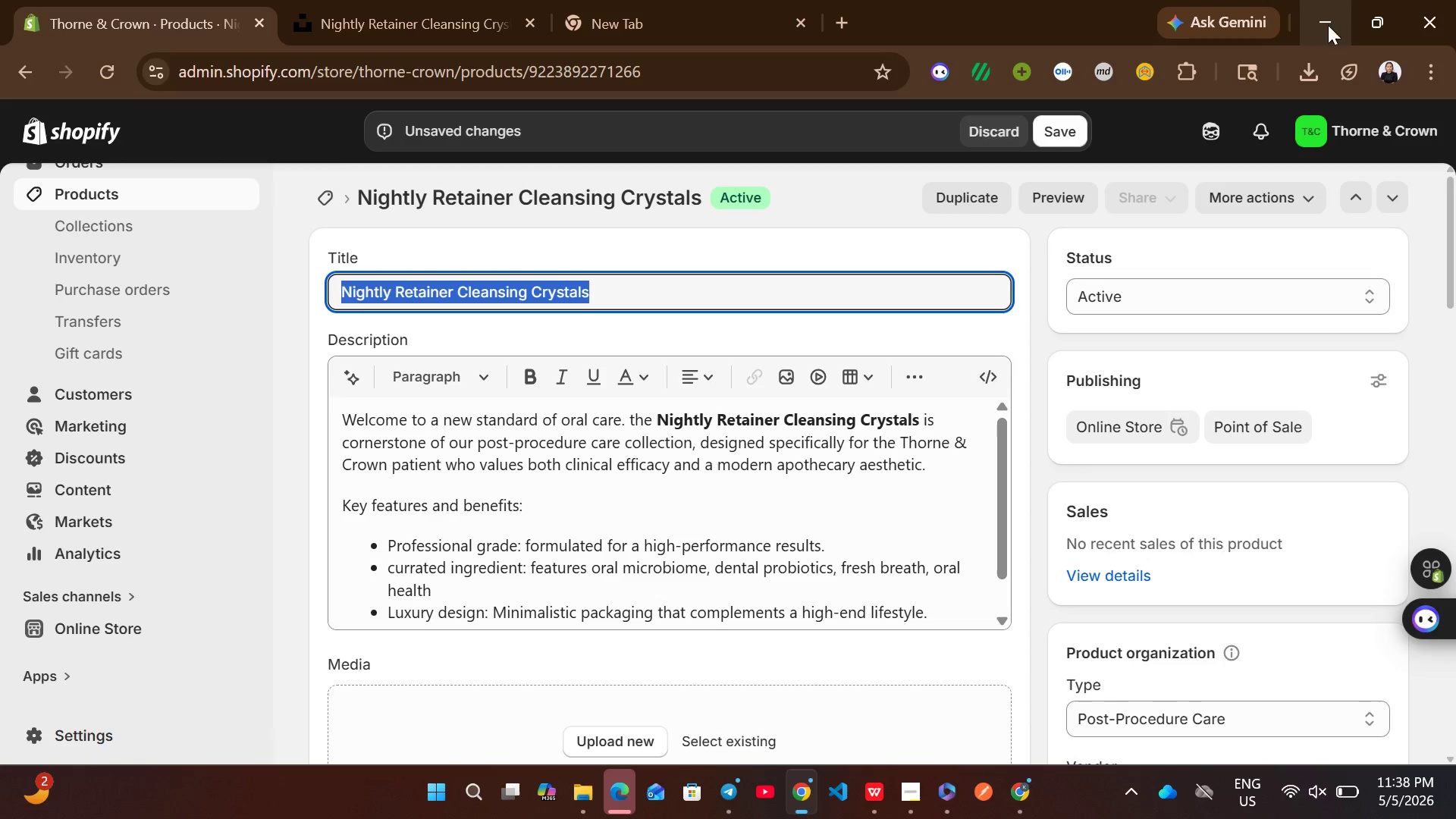 
left_click([1301, 55])
 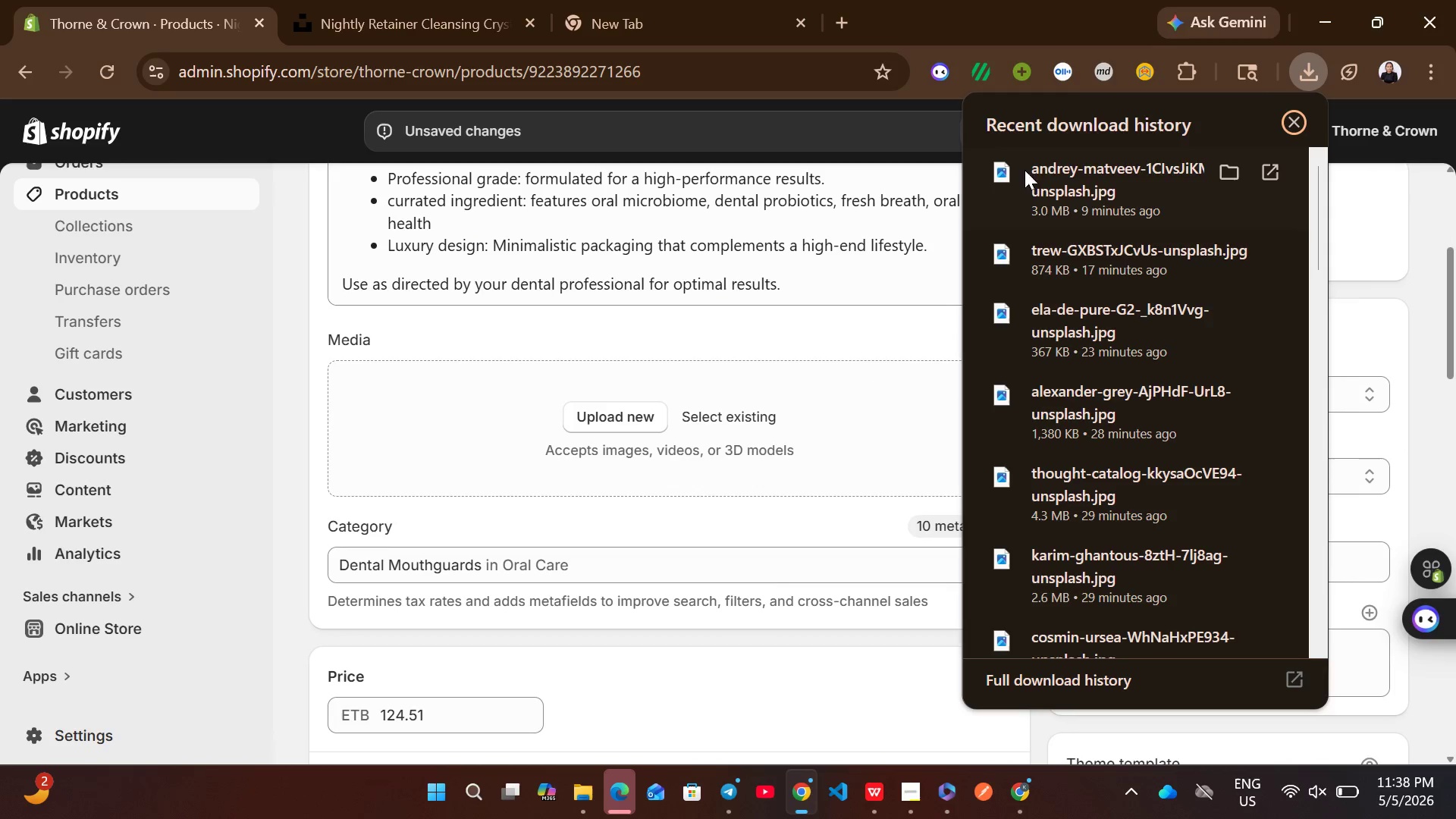 
left_click_drag(start_coordinate=[1081, 200], to_coordinate=[739, 403])
 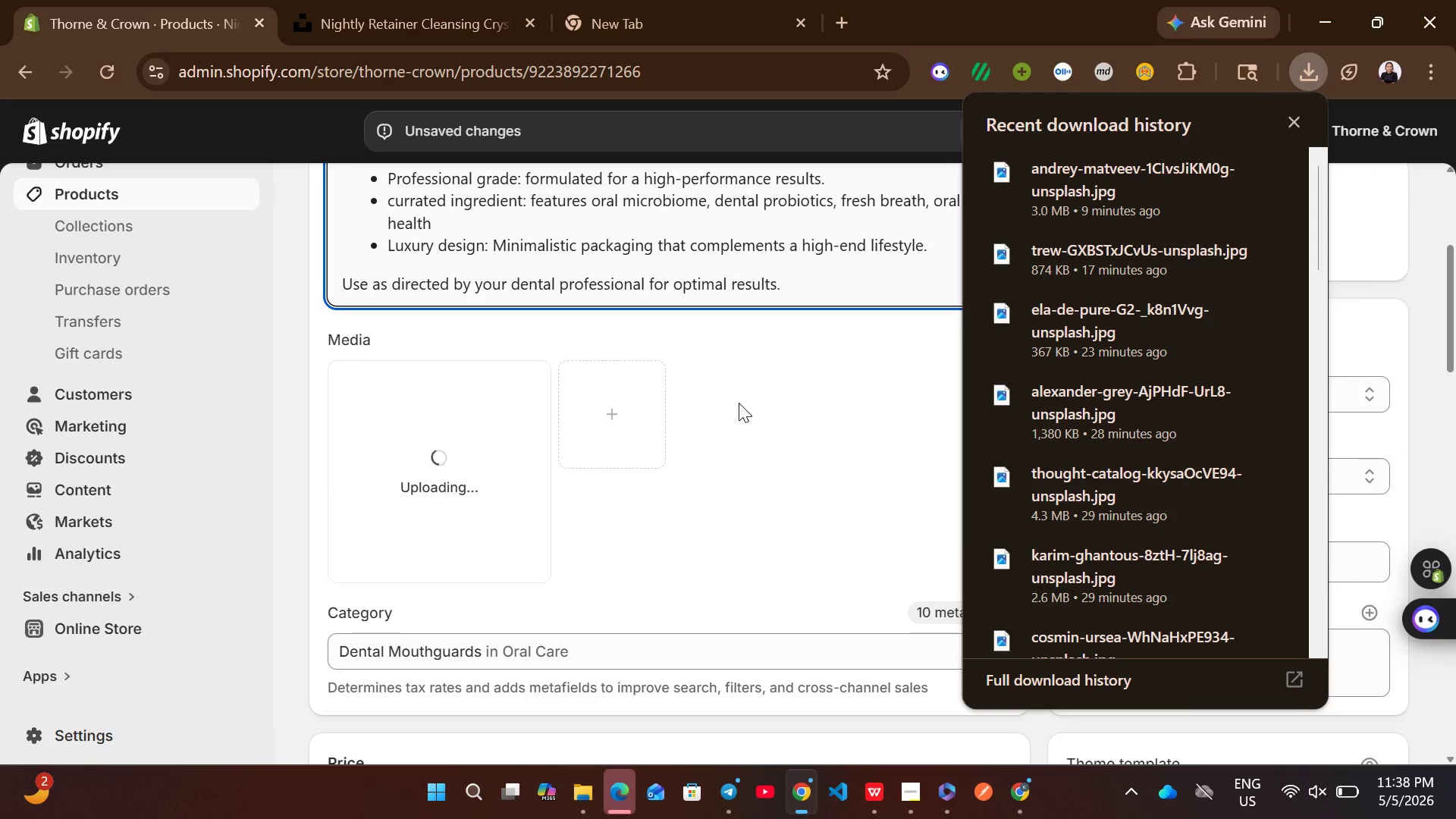 
left_click([739, 403])
 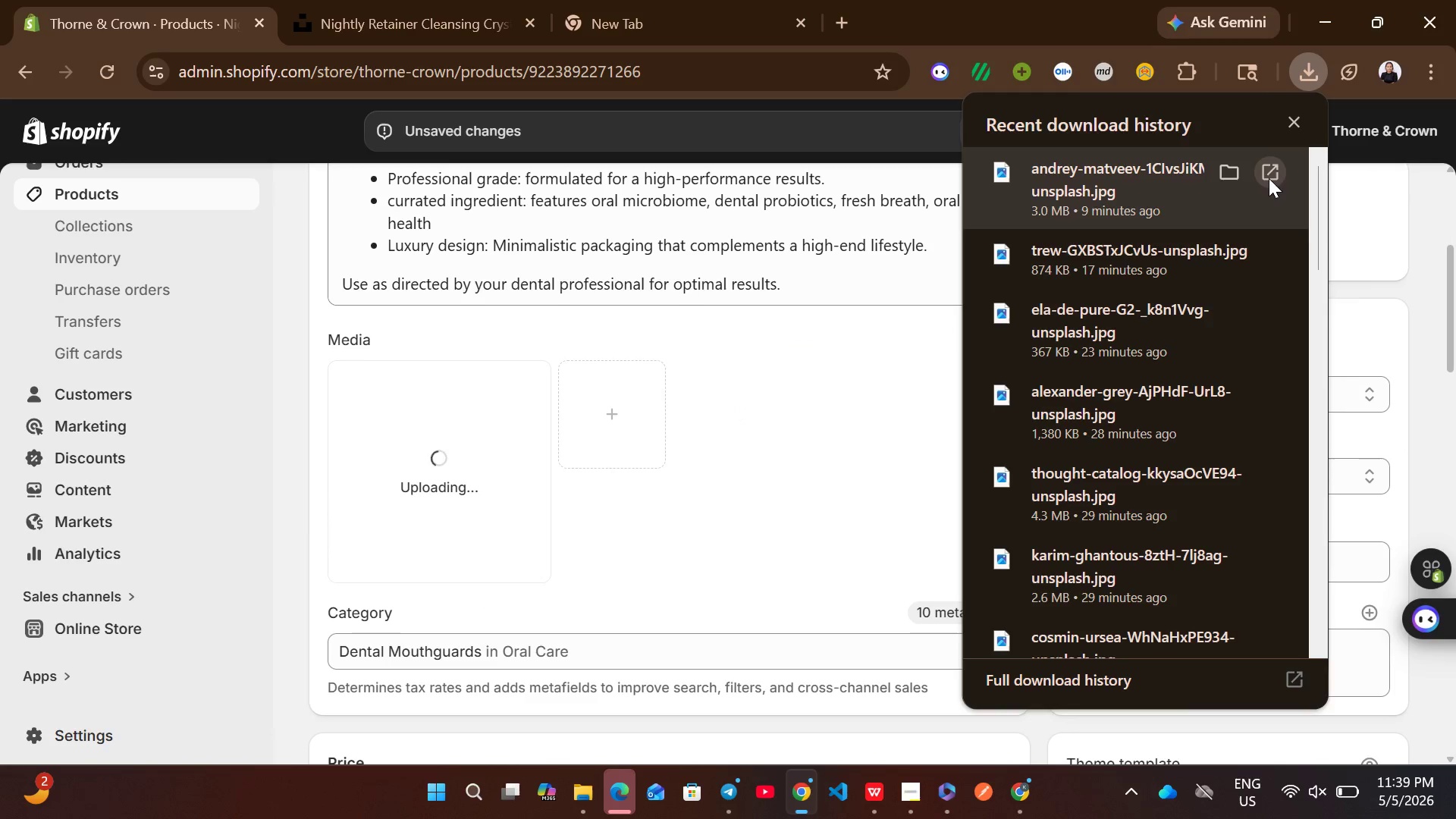 
left_click([1291, 133])
 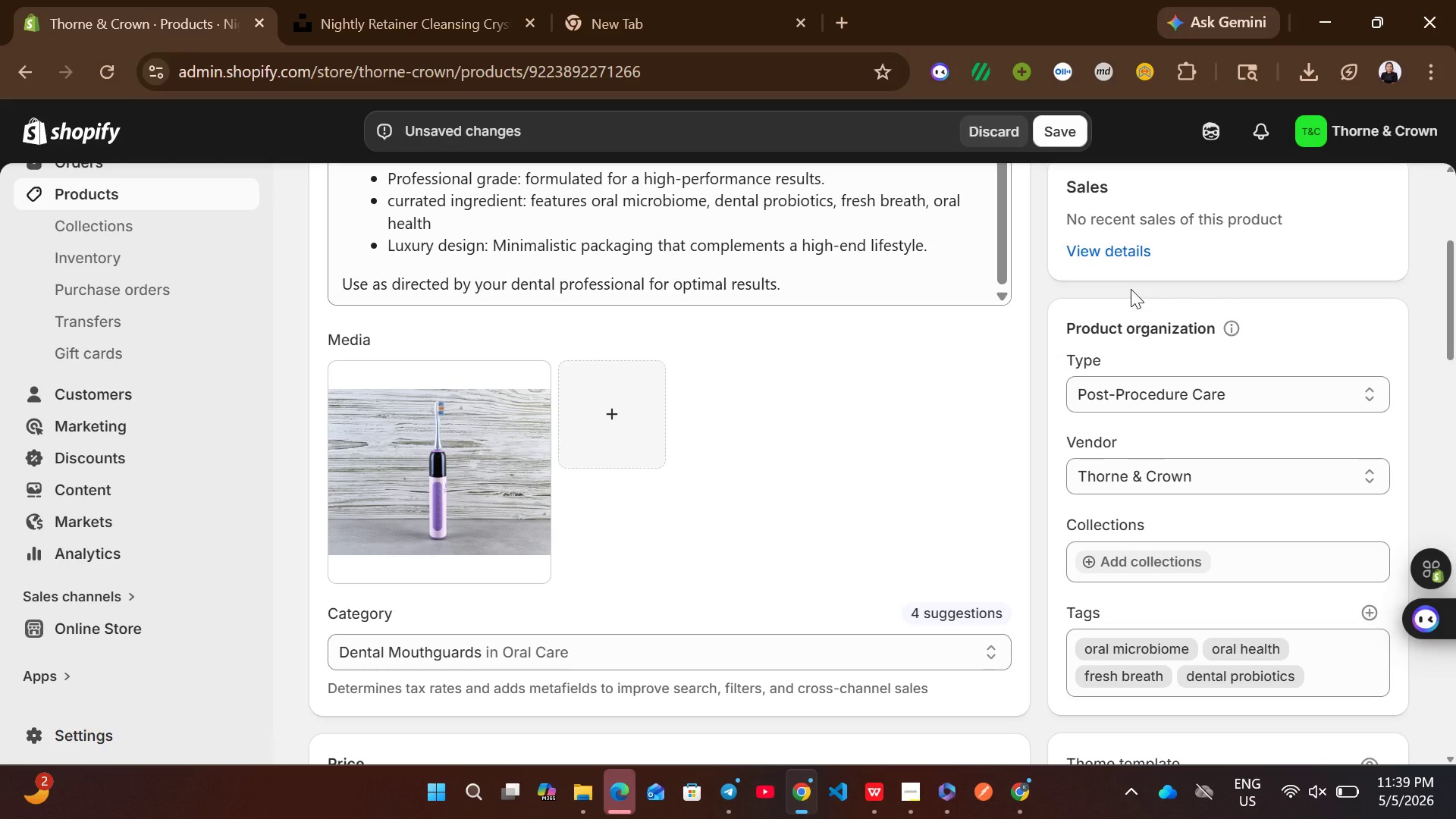 
wait(18.3)
 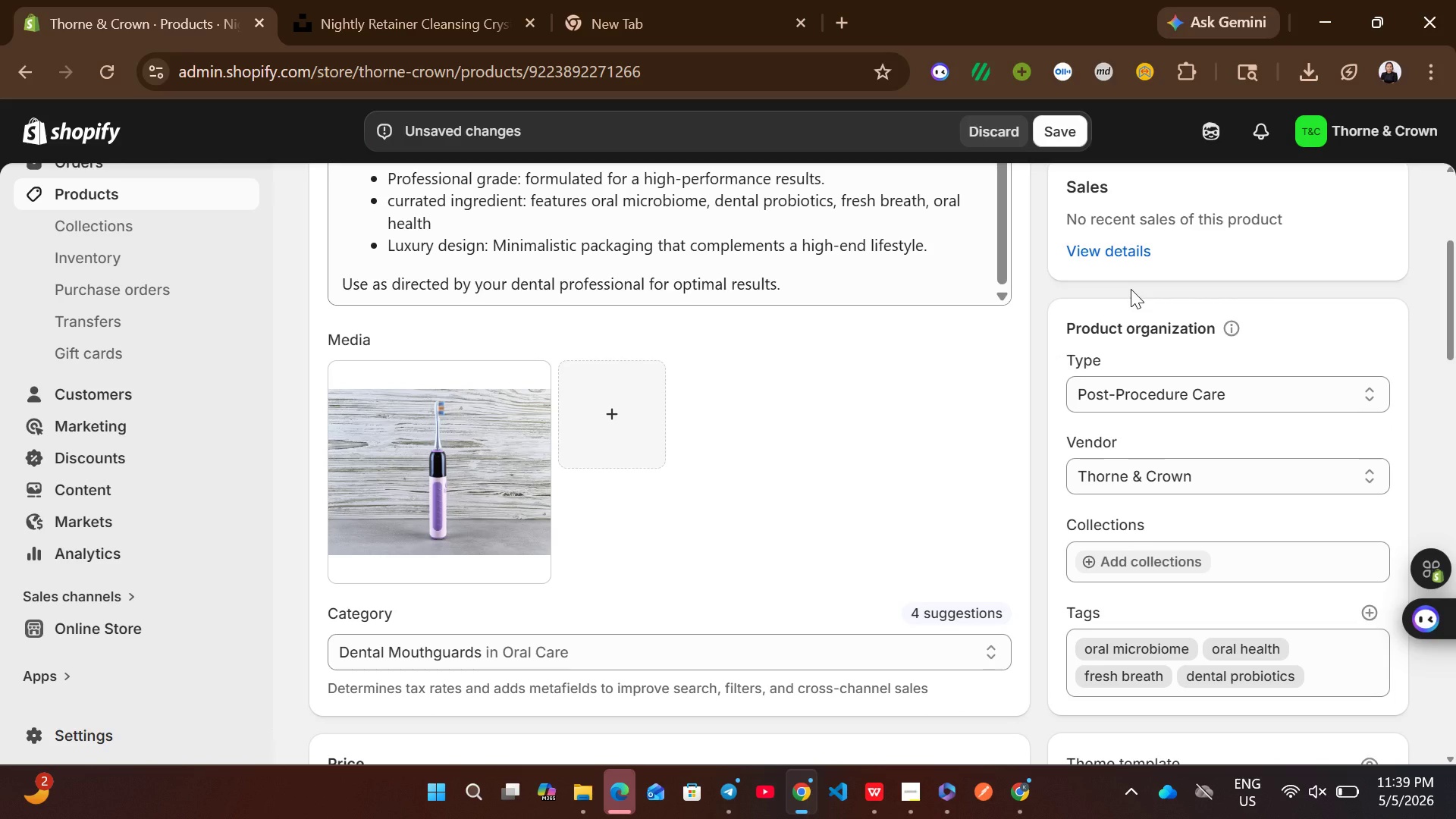 
left_click([428, 532])
 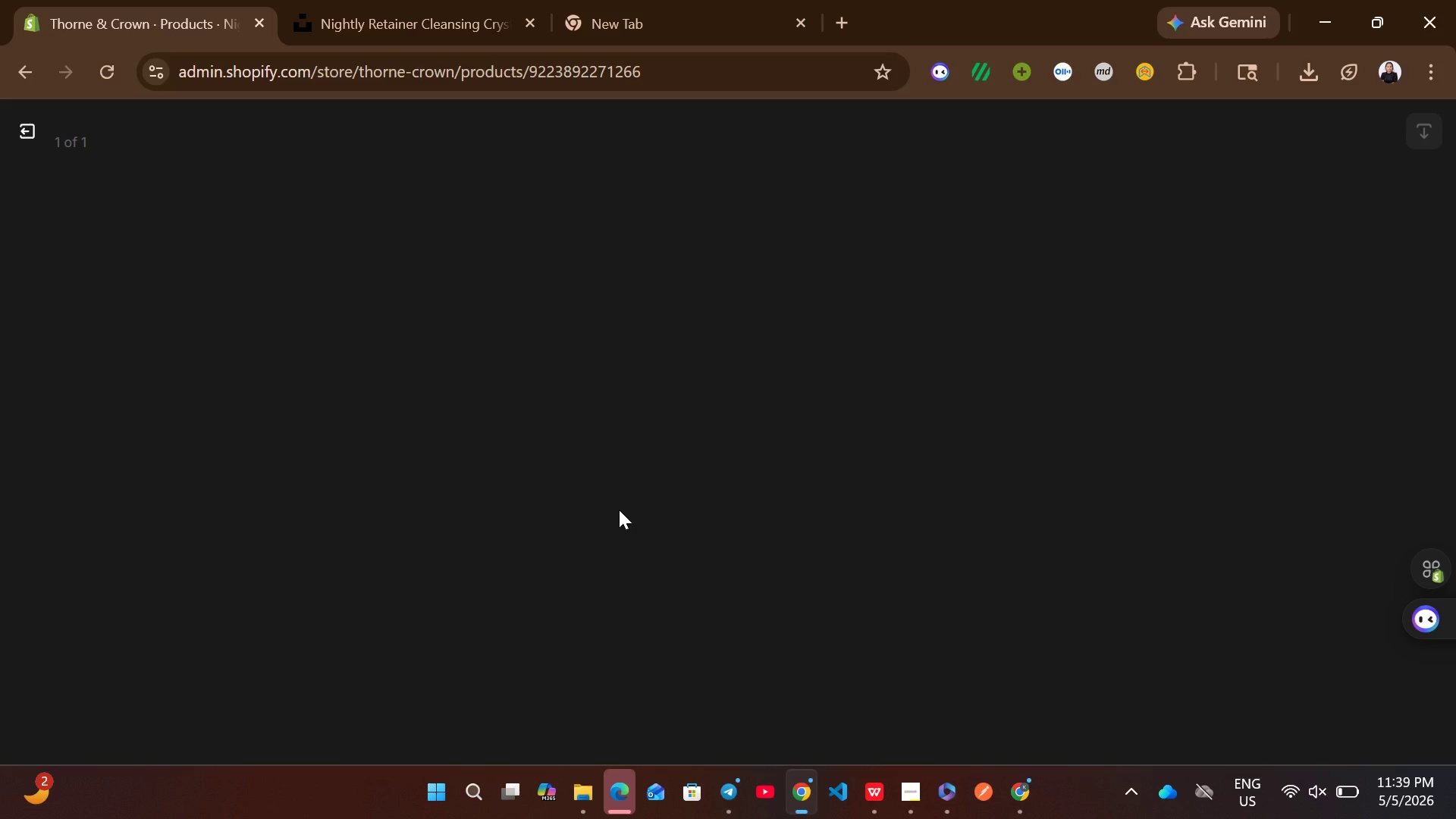 
wait(8.5)
 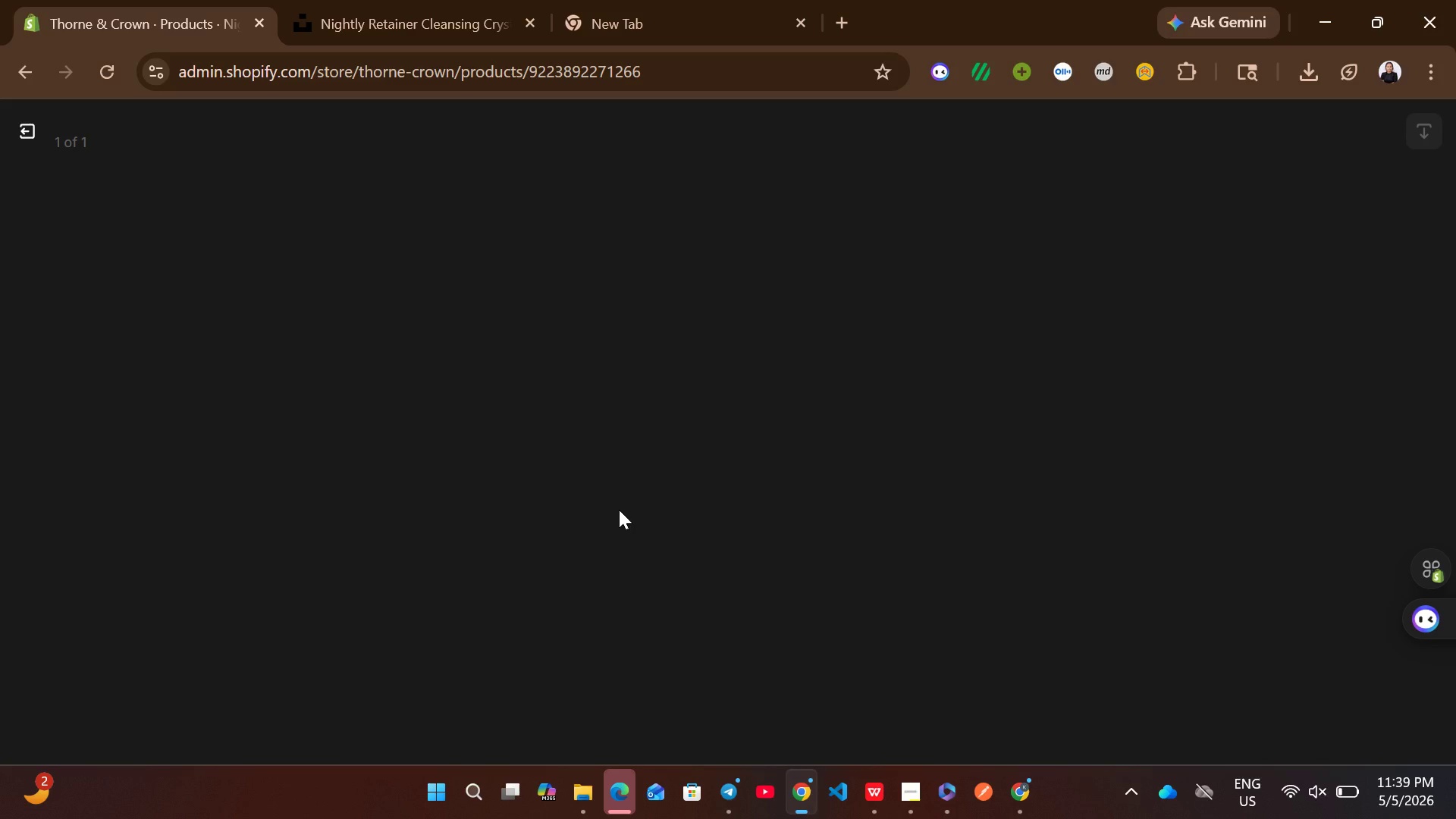 
left_click([1088, 376])
 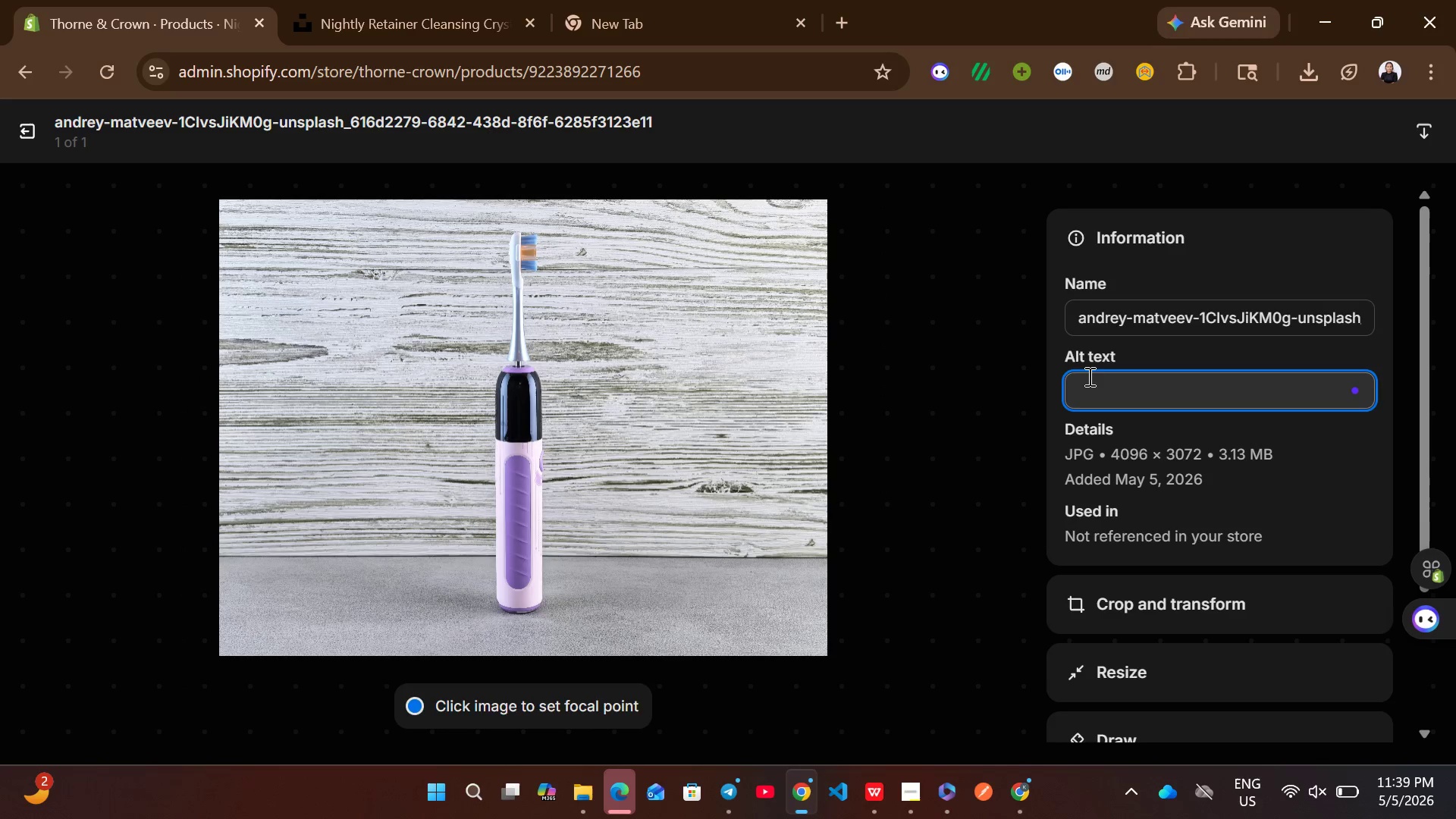 
key(Control+V)
 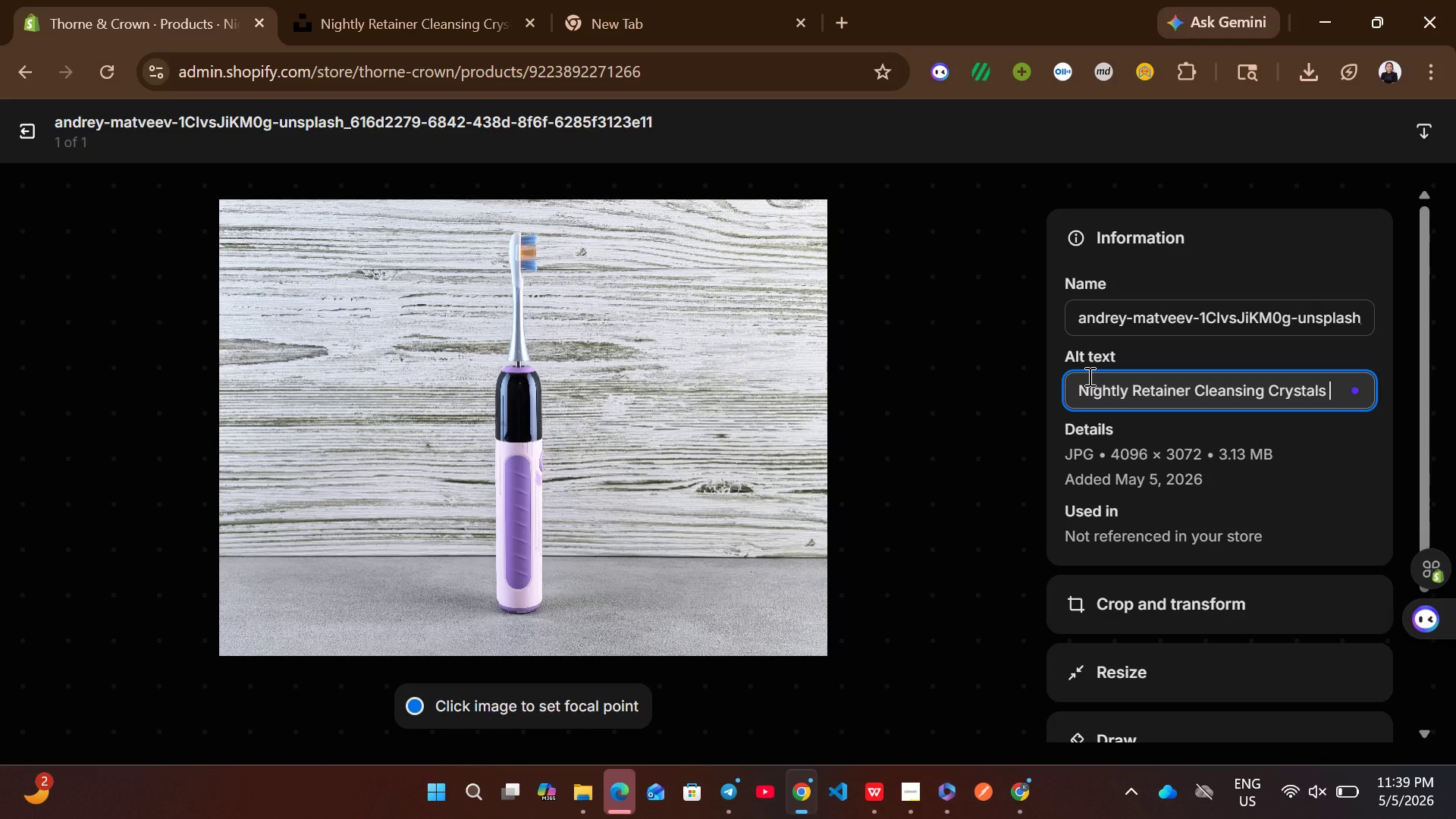 
type( - Thorne  )
key(Backspace)
type(Clo)
 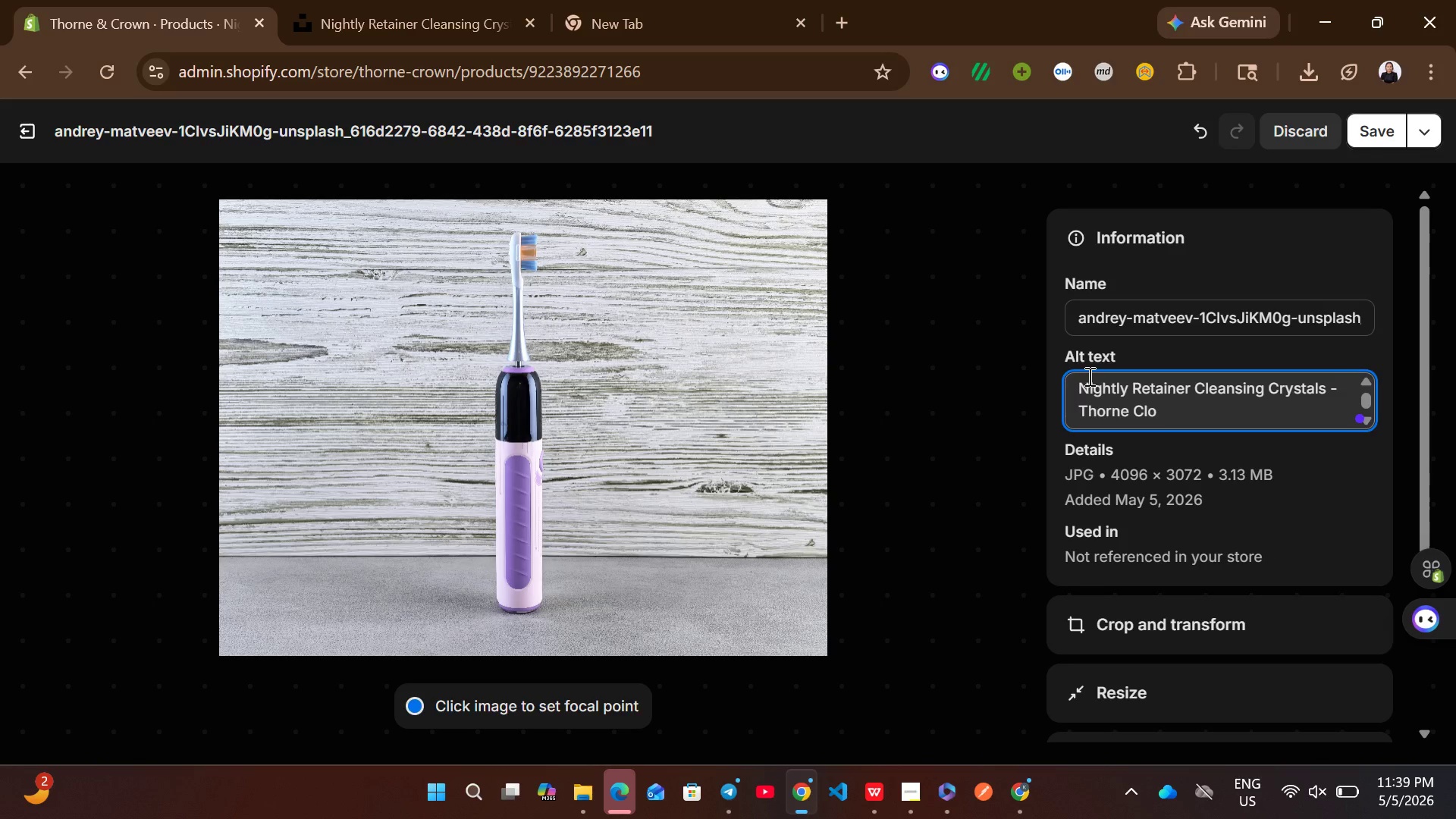 
wait(5.48)
 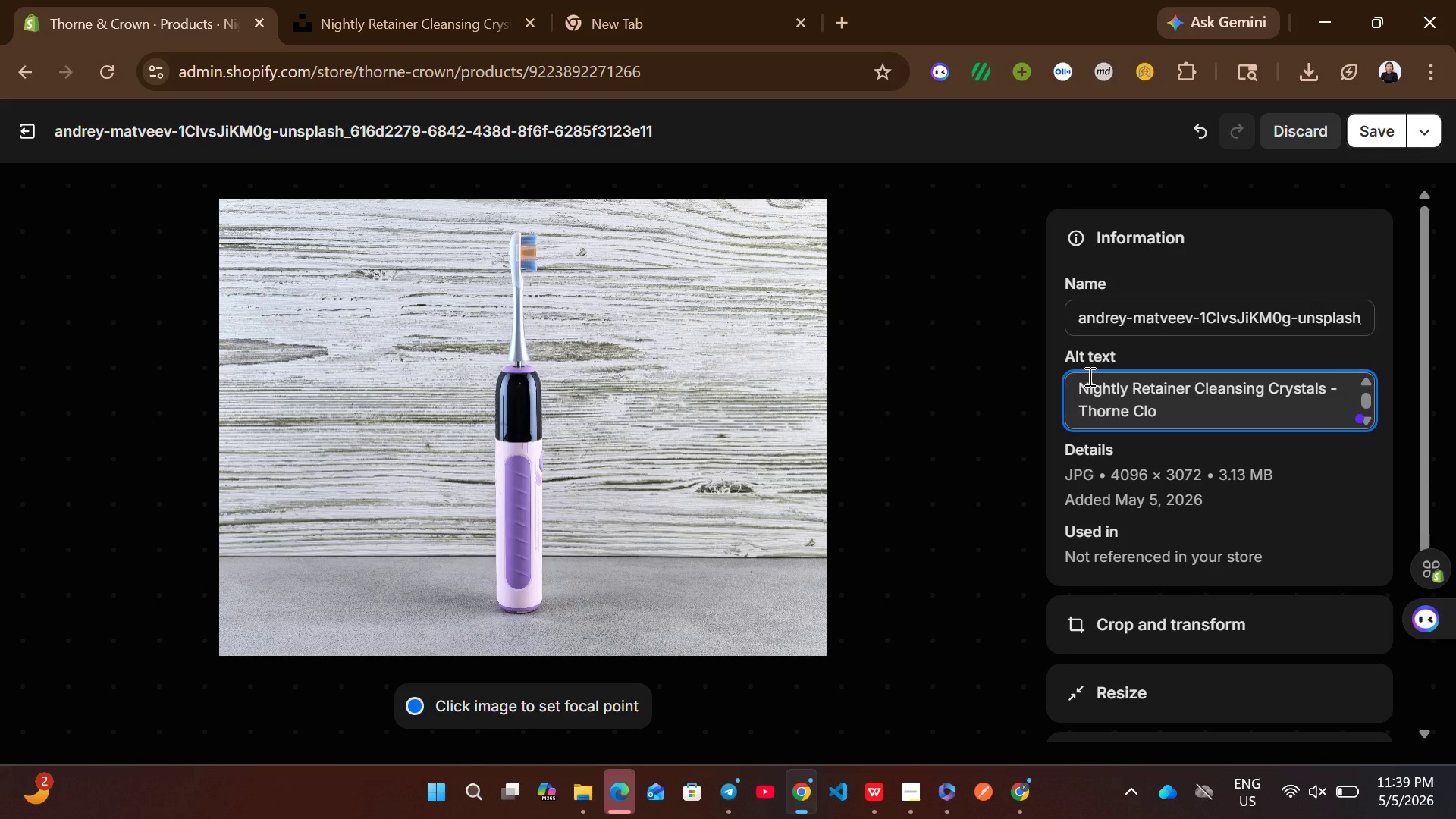 
hold_key(key=N, duration=1.5)
 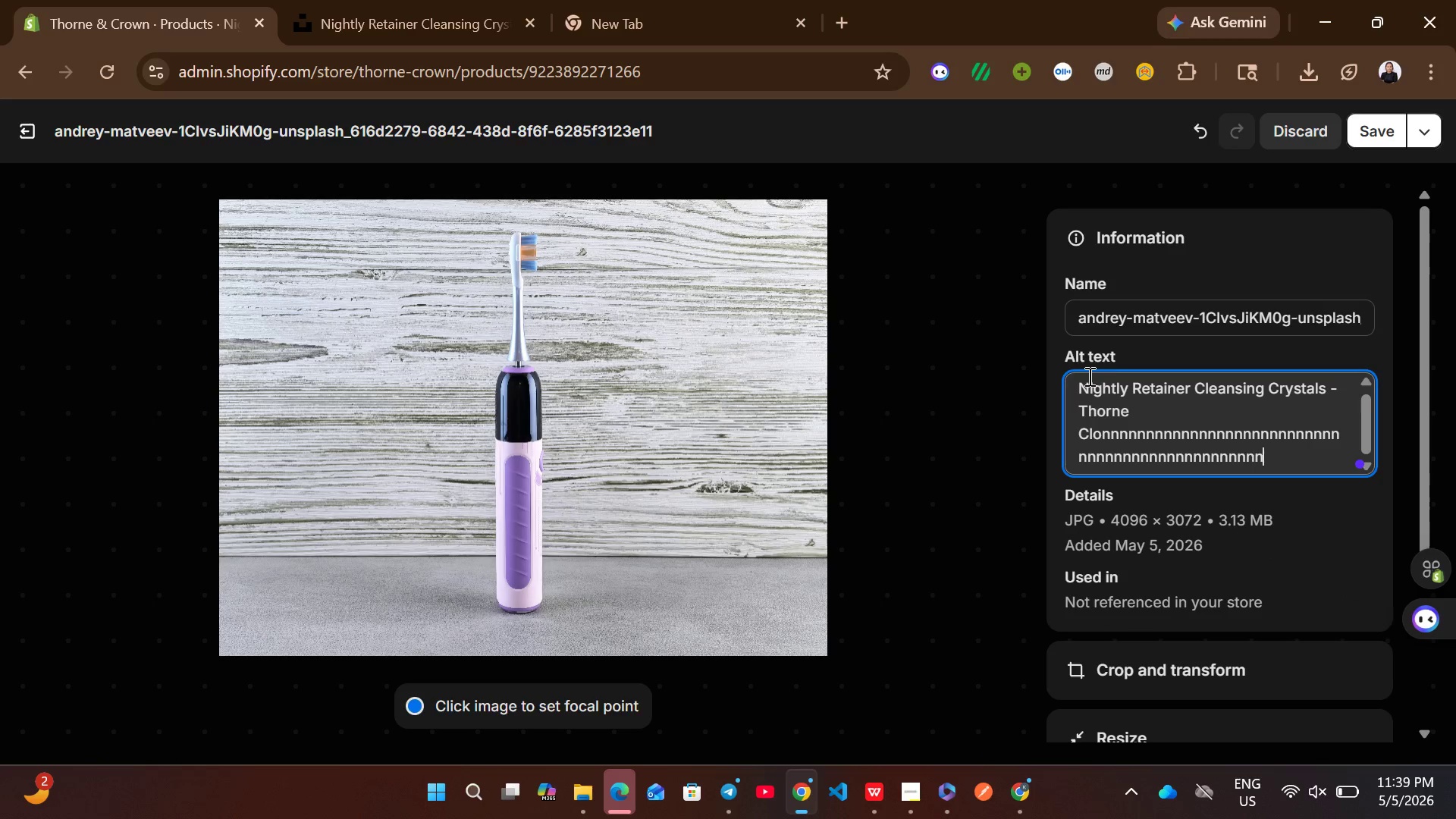 
hold_key(key=N, duration=1.52)
 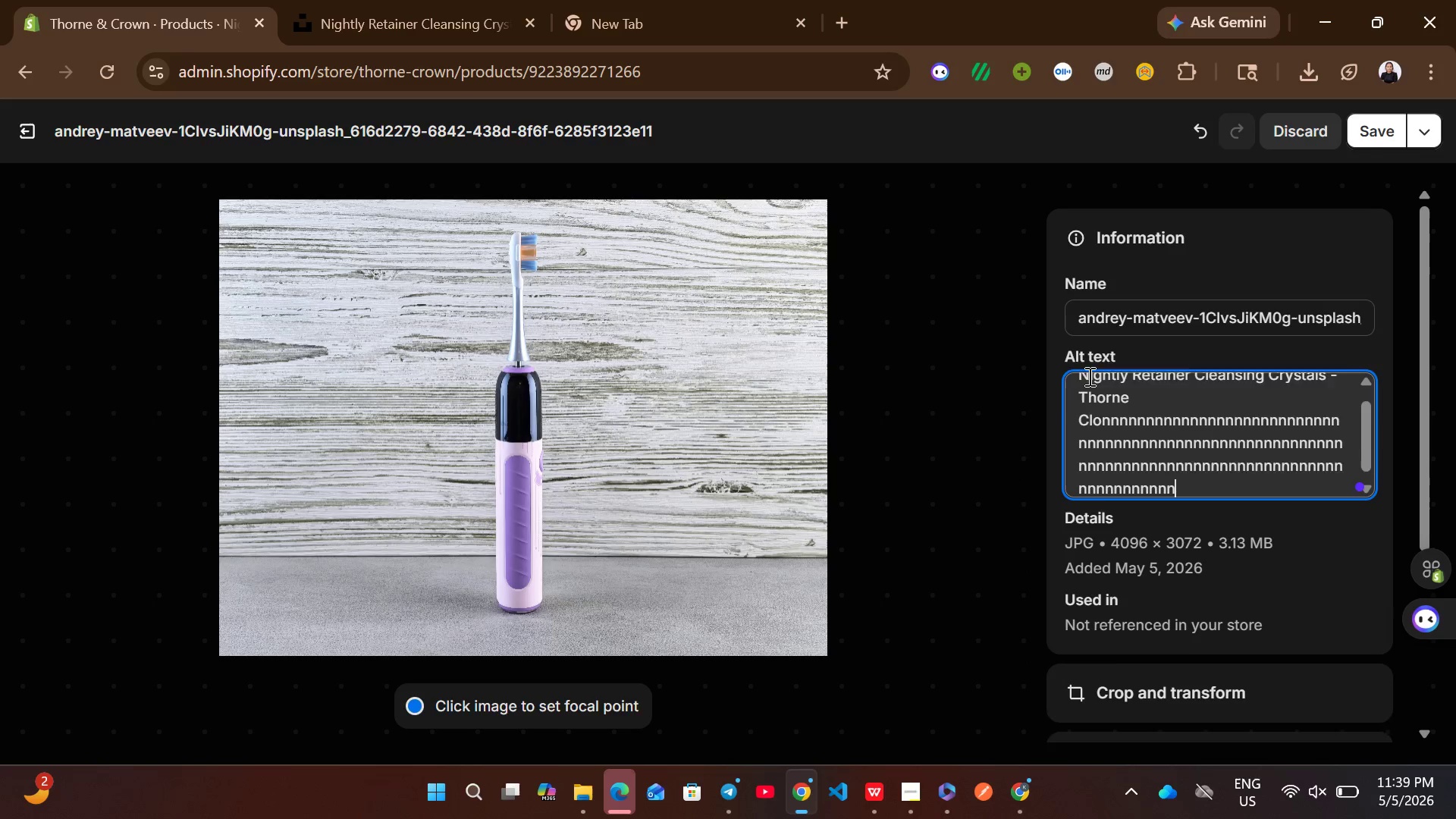 
hold_key(key=N, duration=1.42)
 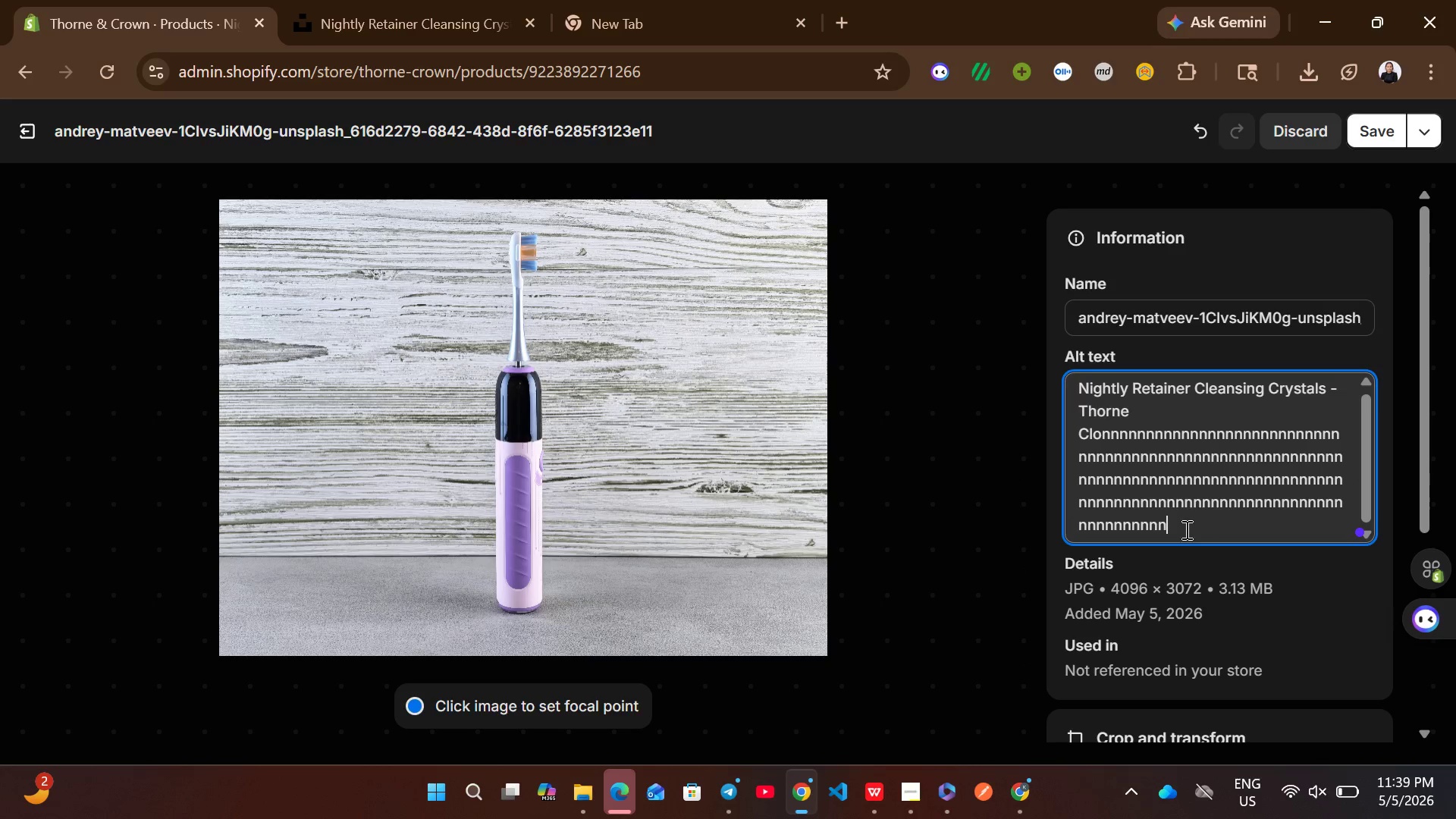 
left_click_drag(start_coordinate=[1181, 532], to_coordinate=[1103, 444])
 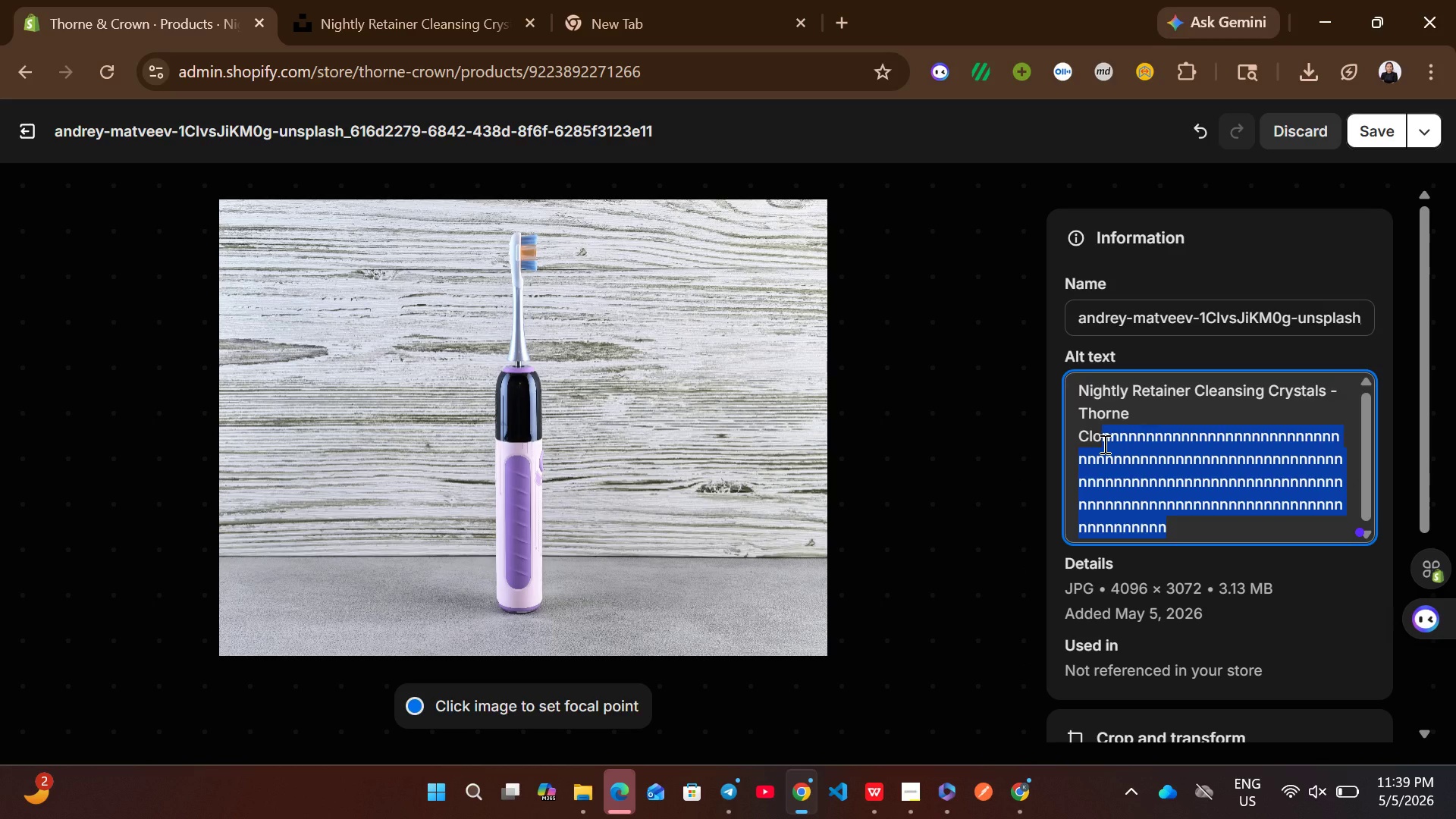 
key(Backspace)
key(Backspace)
type(rown luxury b)
key(Backspace)
type(e)
key(Backspace)
type(dental)
 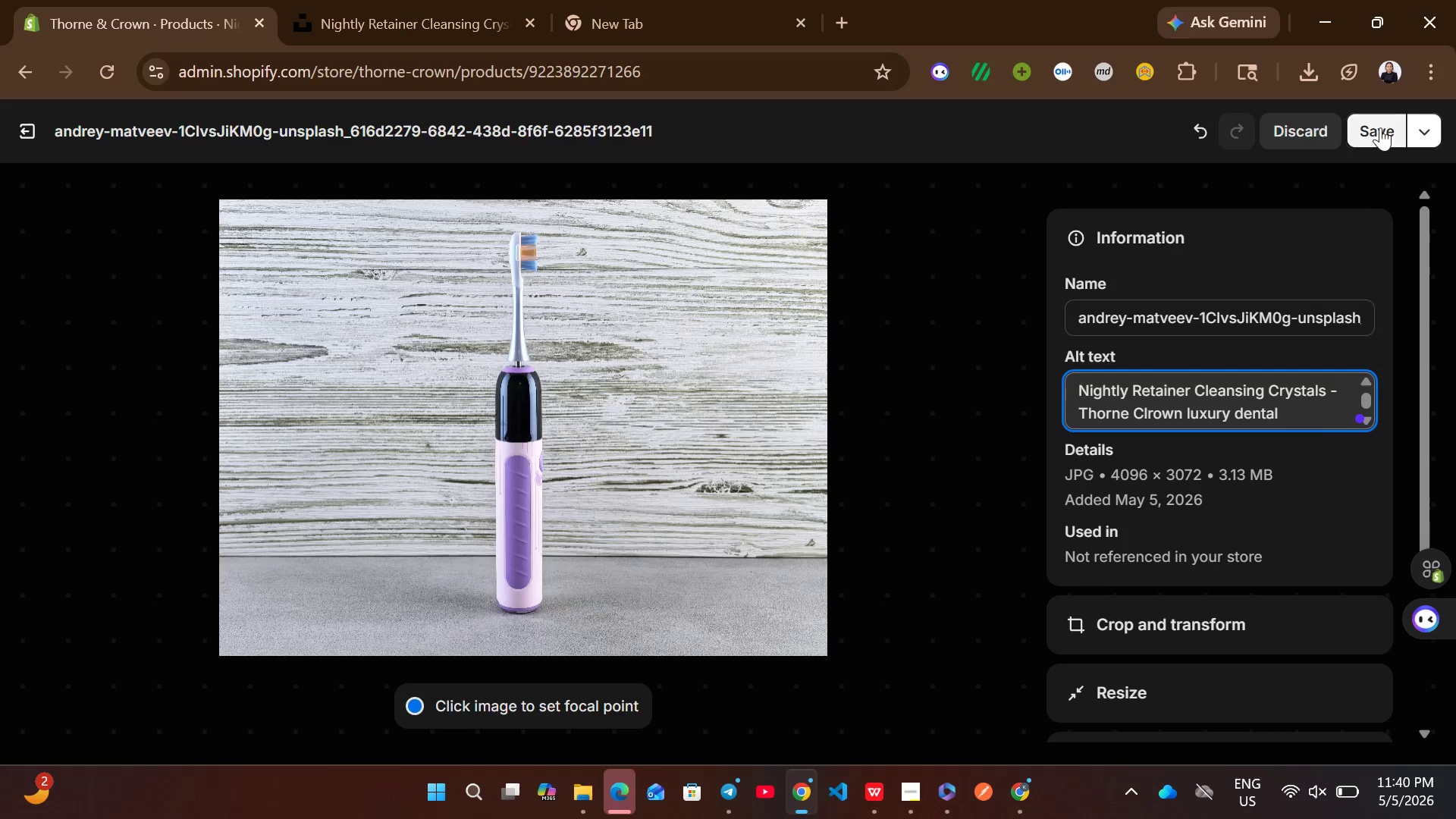 
left_click([1385, 125])
 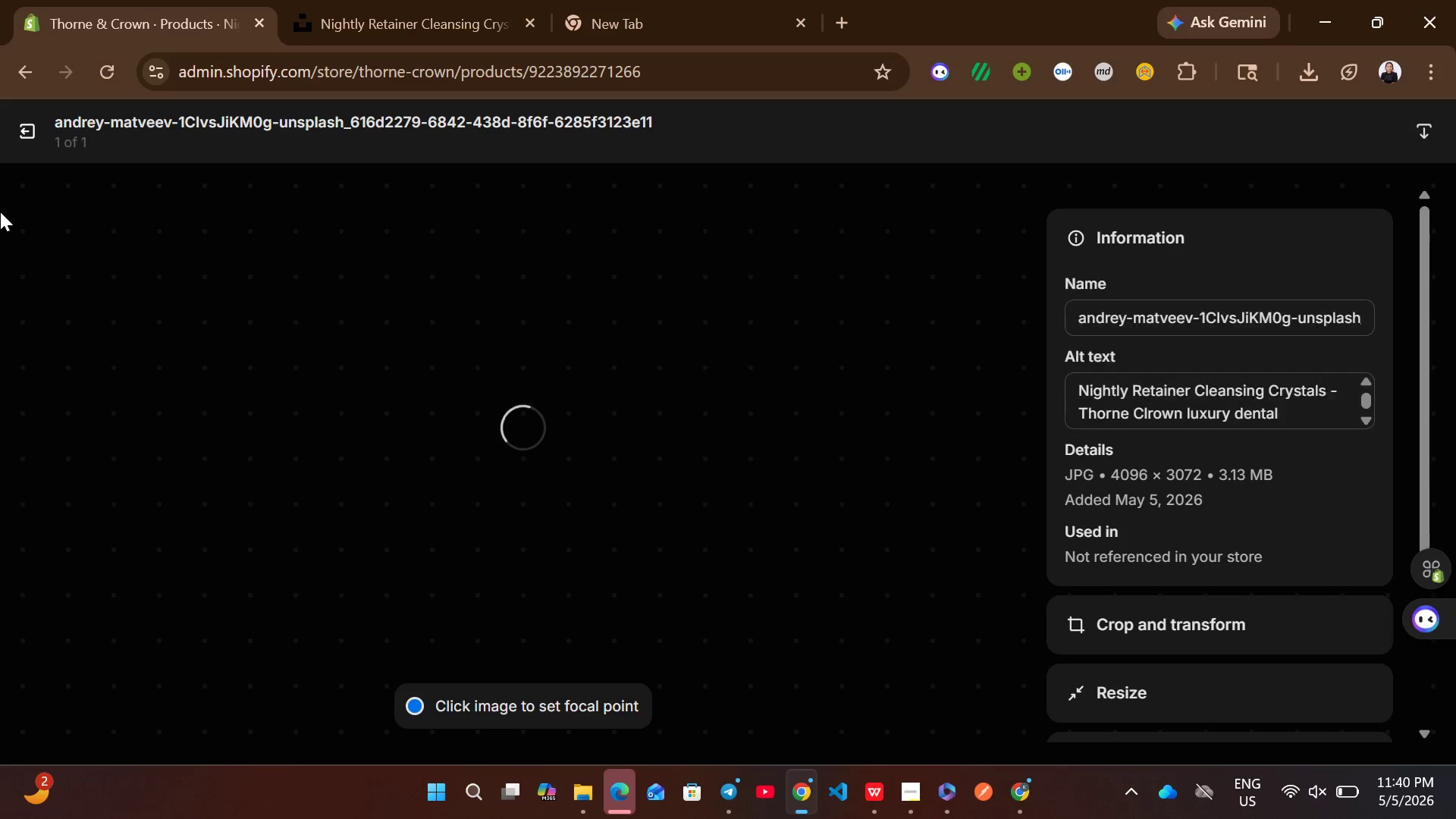 
left_click([7, 130])
 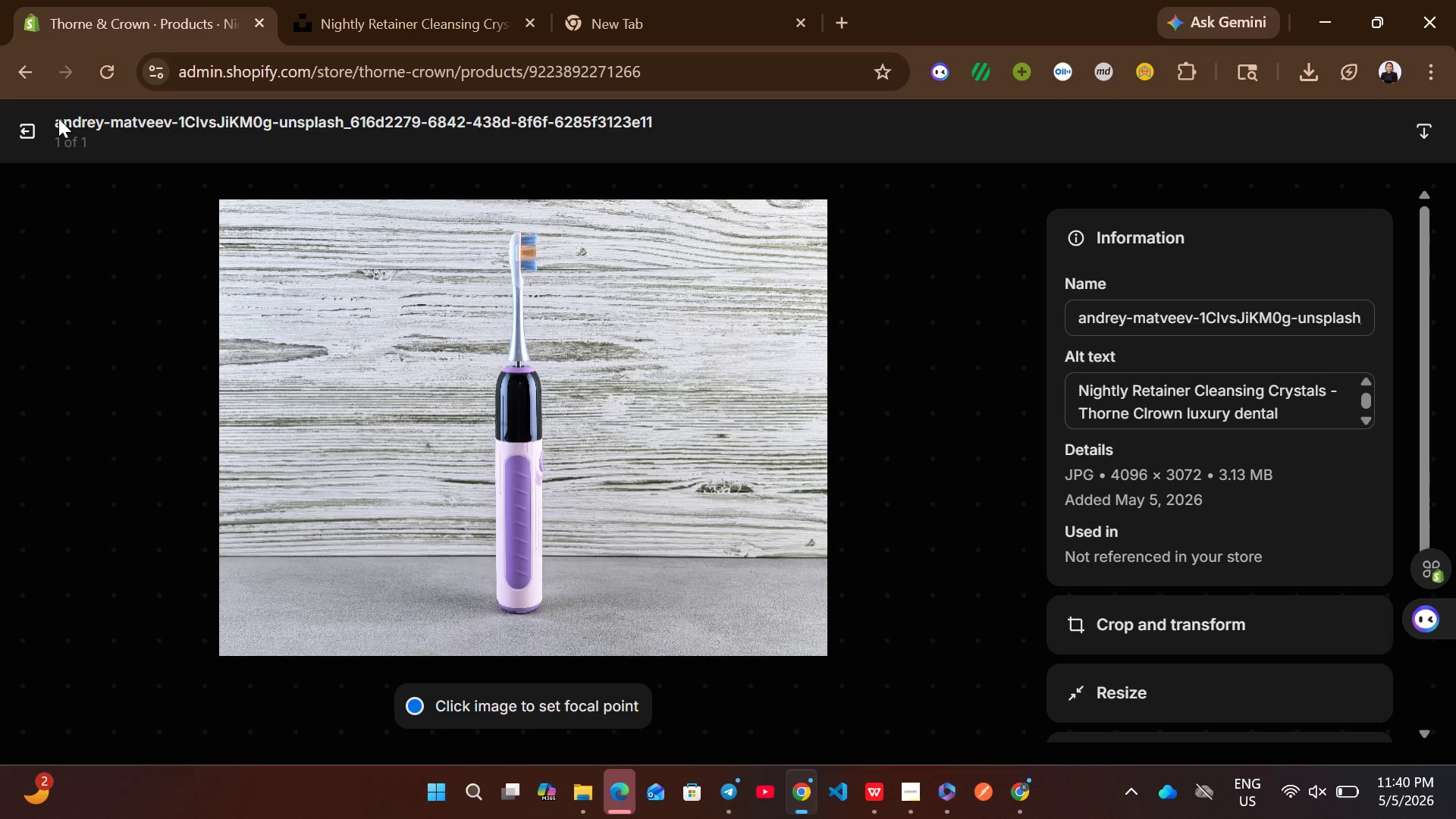 
left_click([58, 118])
 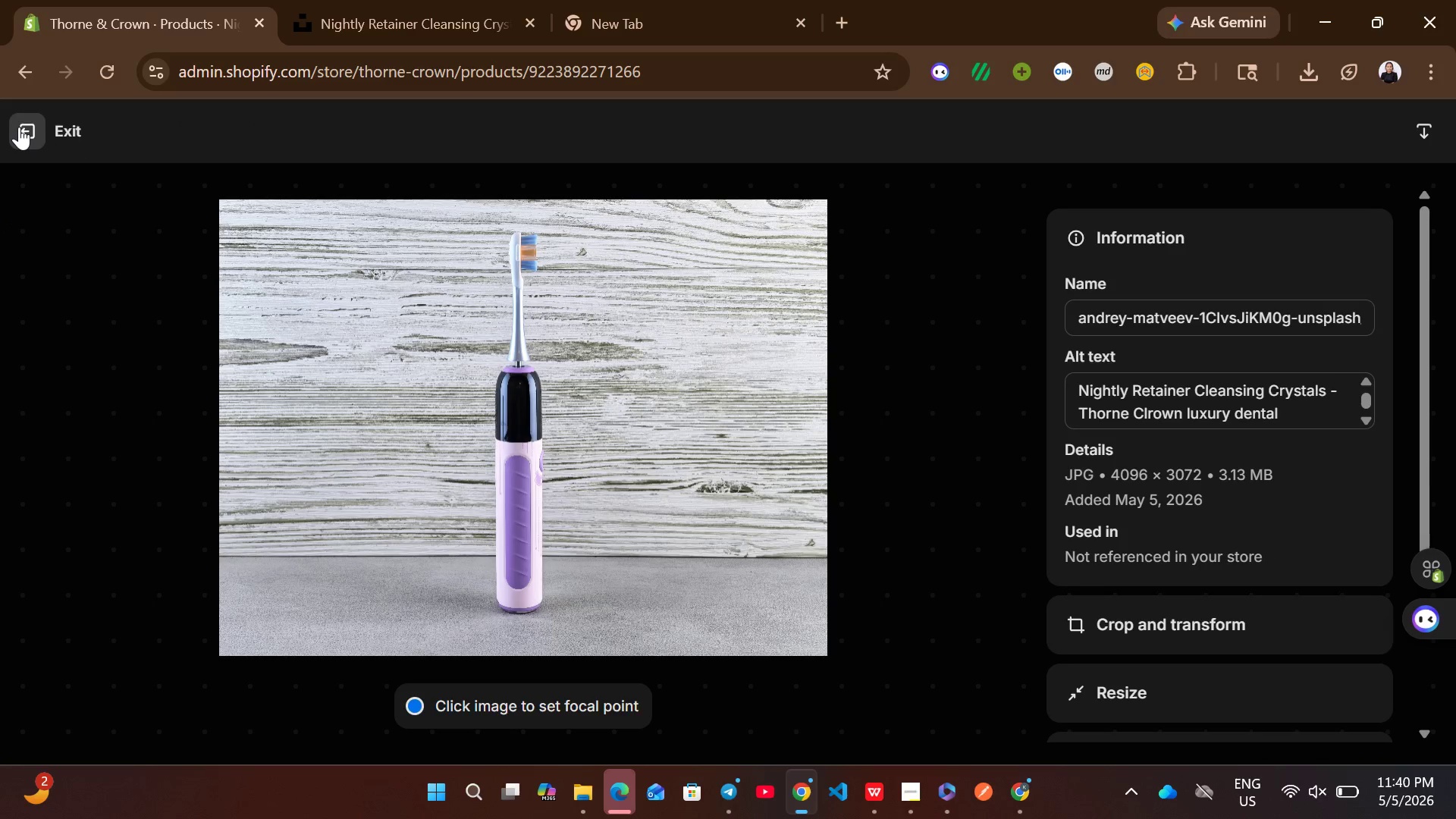 
left_click([19, 127])
 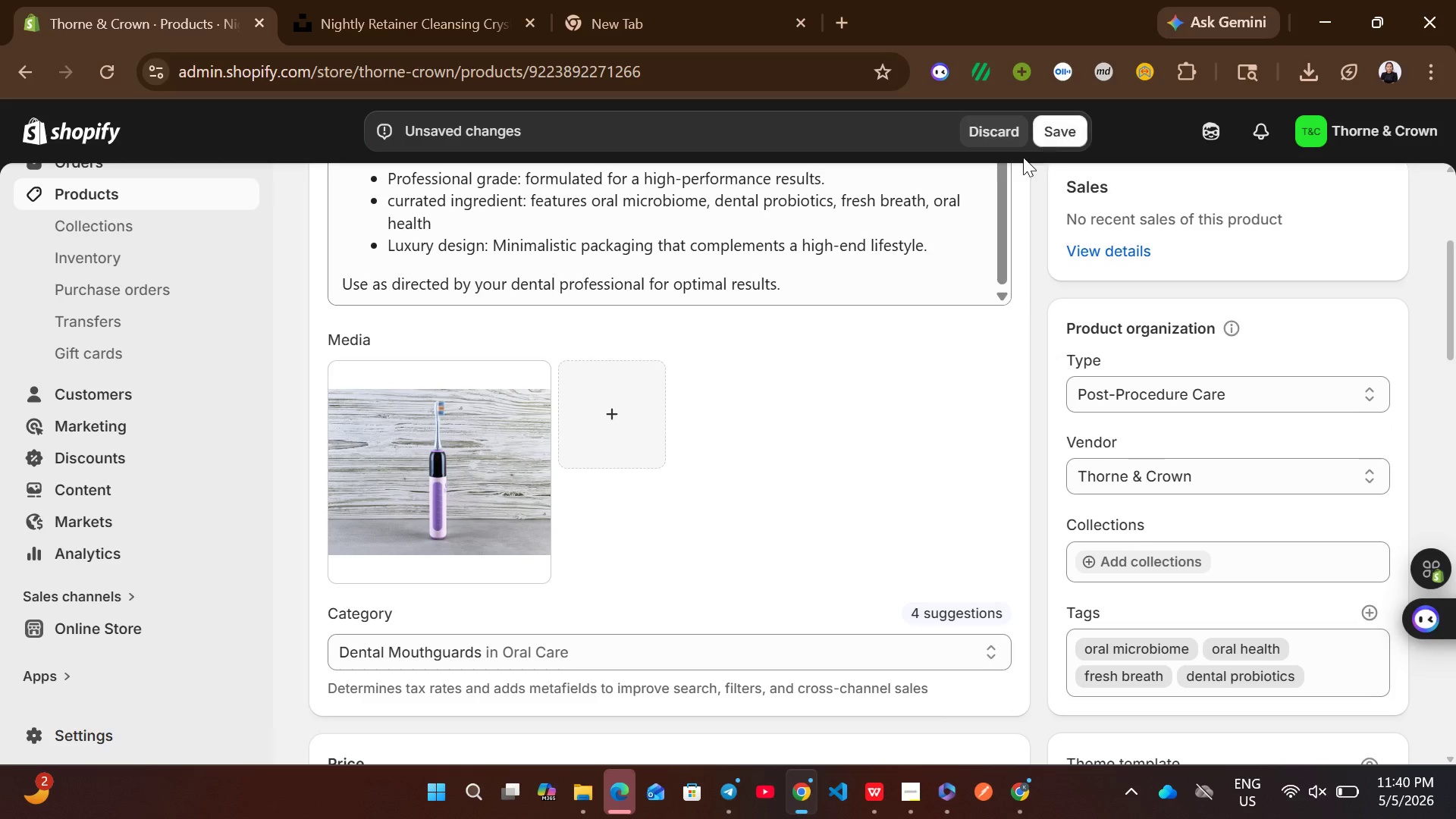 
left_click([1052, 141])
 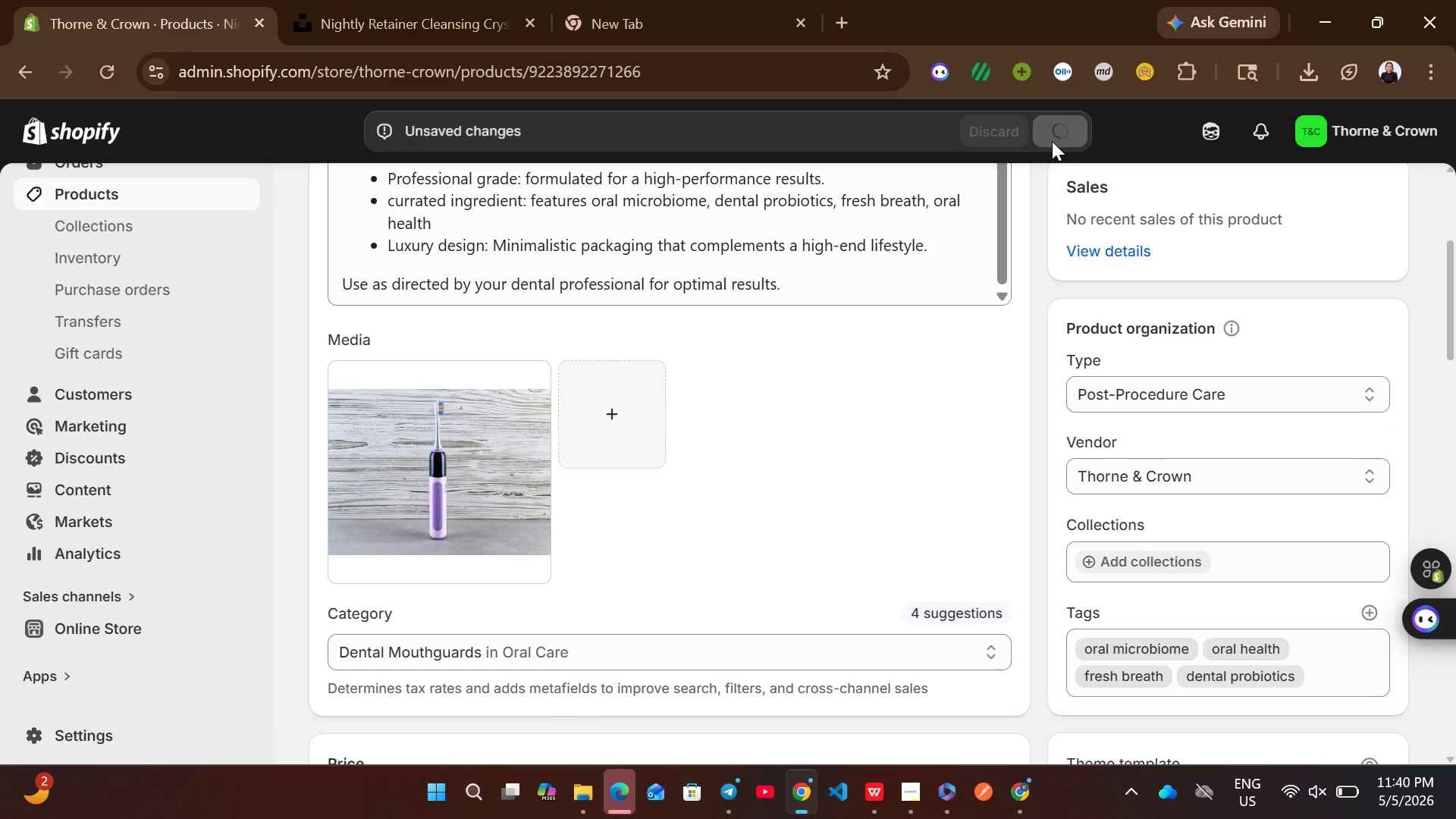 
wait(8.09)
 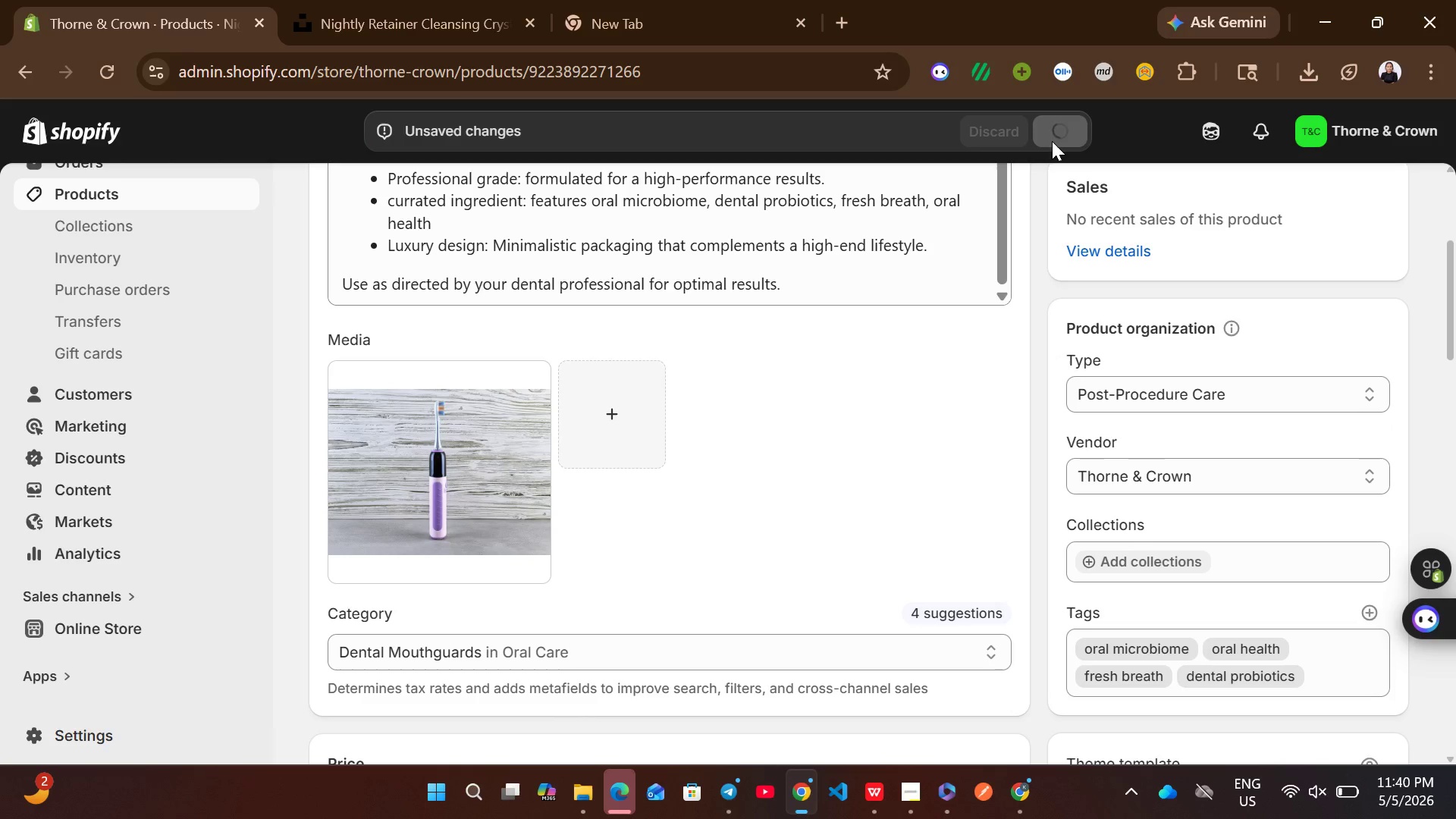 
left_click([813, 453])
 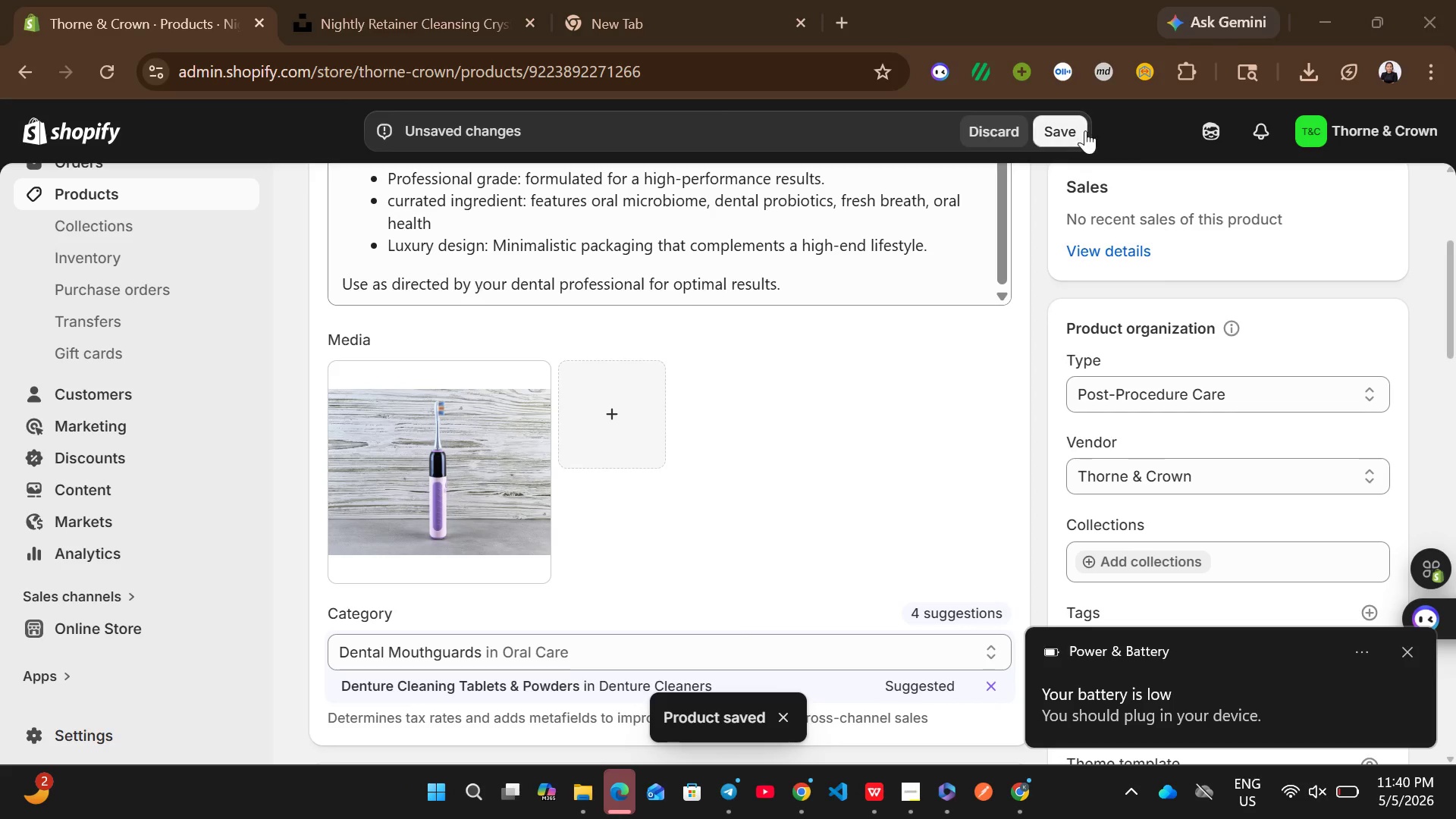 
left_click([1071, 125])
 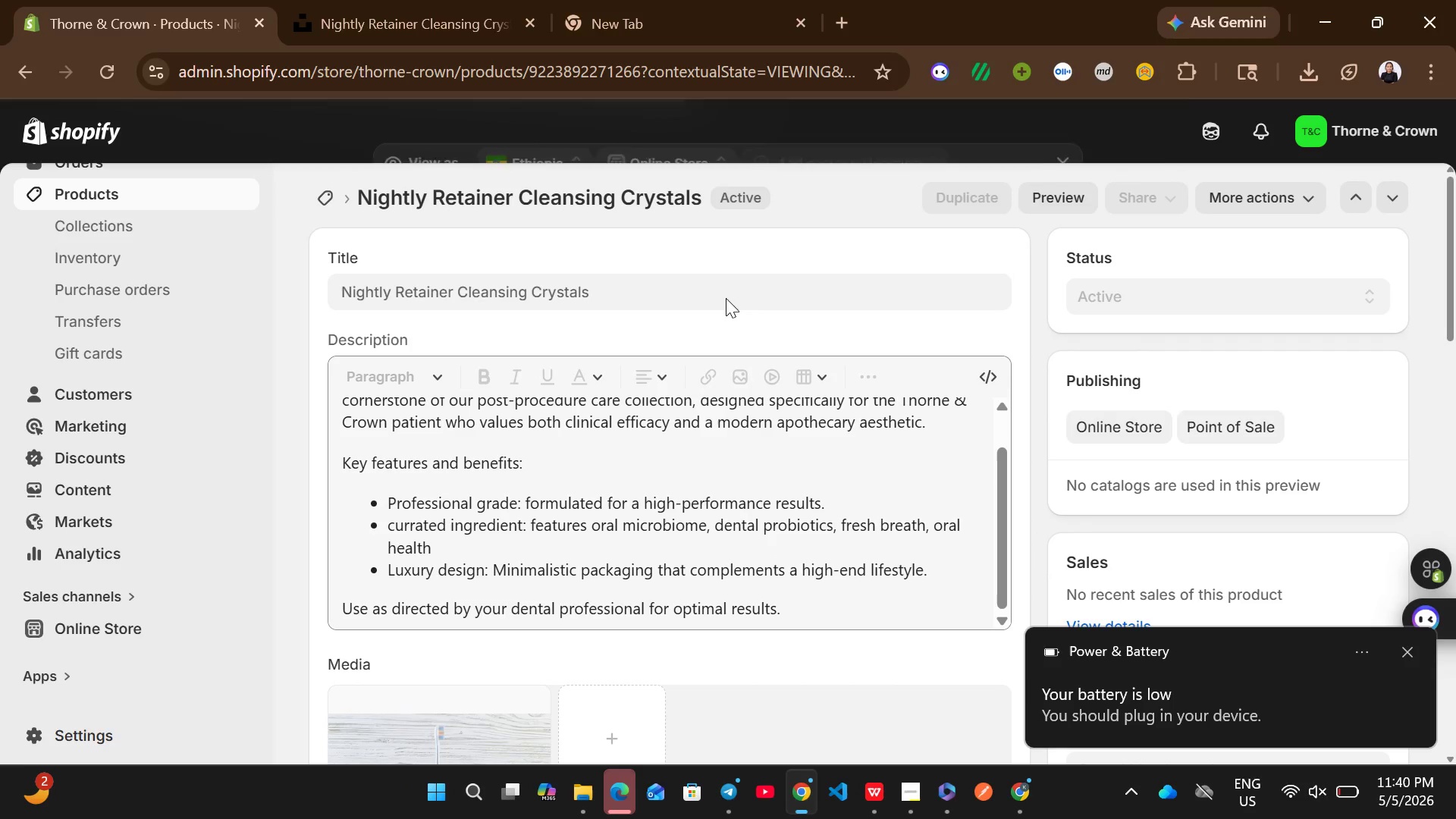 
left_click([193, 199])
 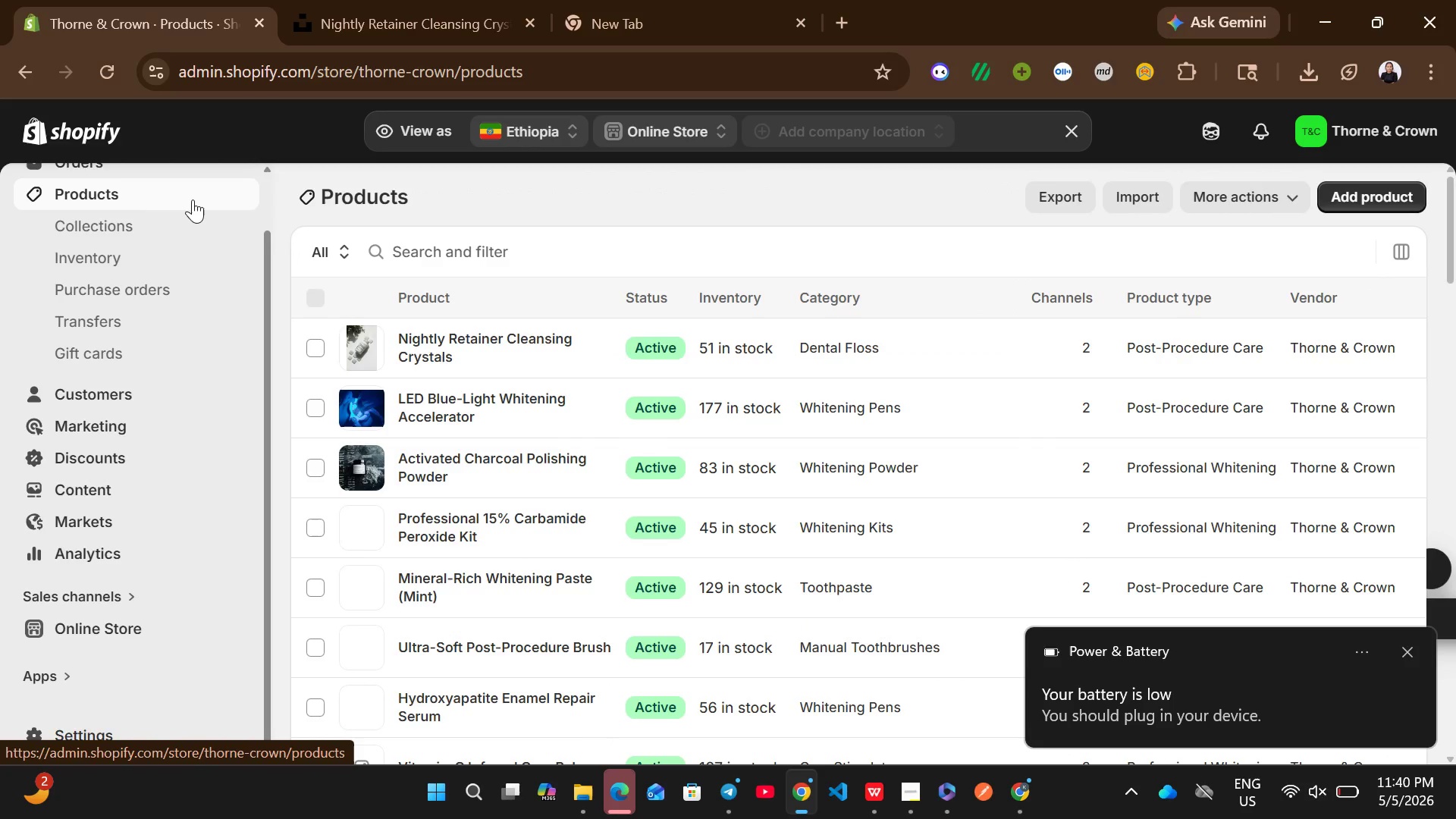 